 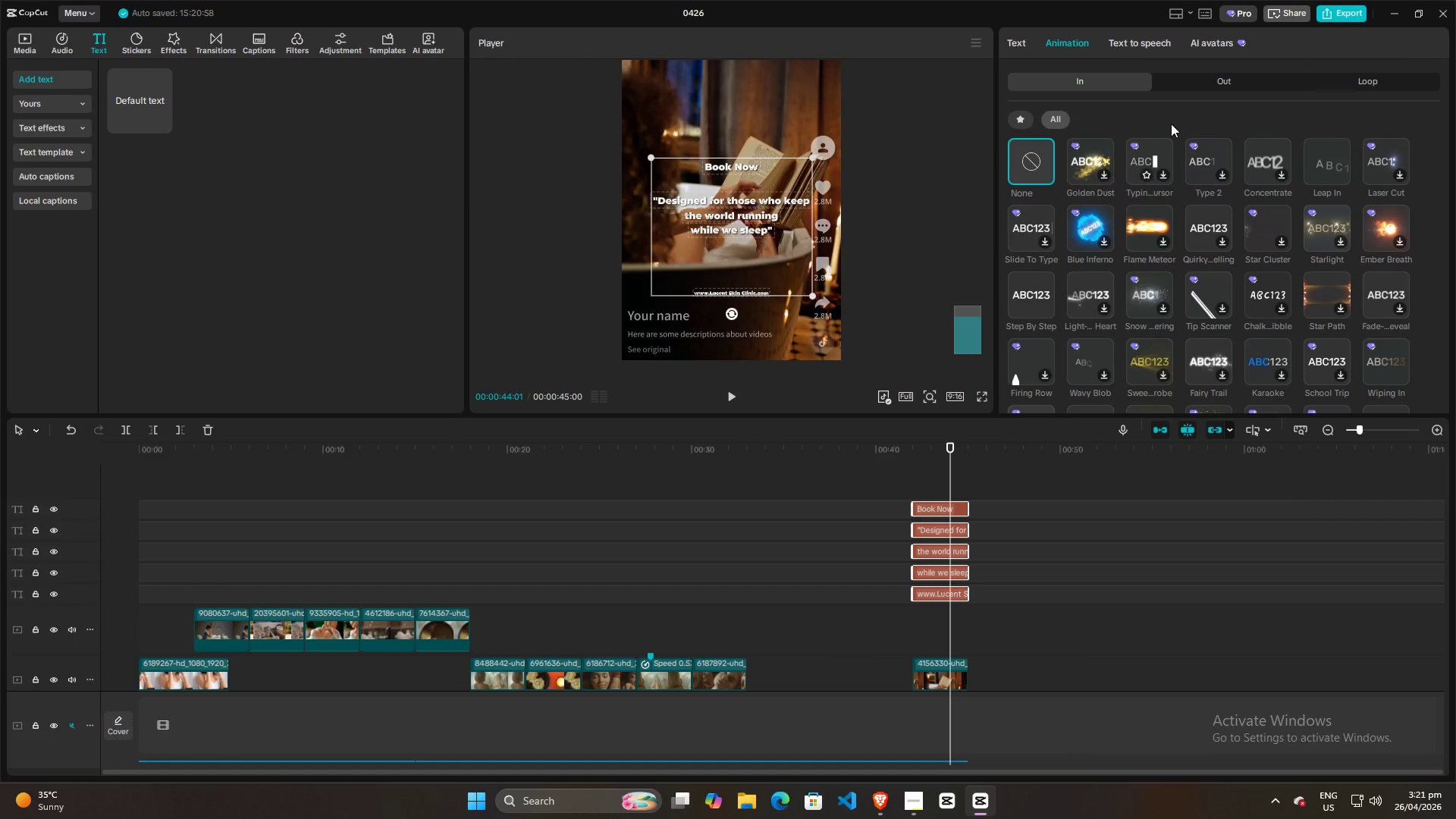 
left_click([1015, 120])
 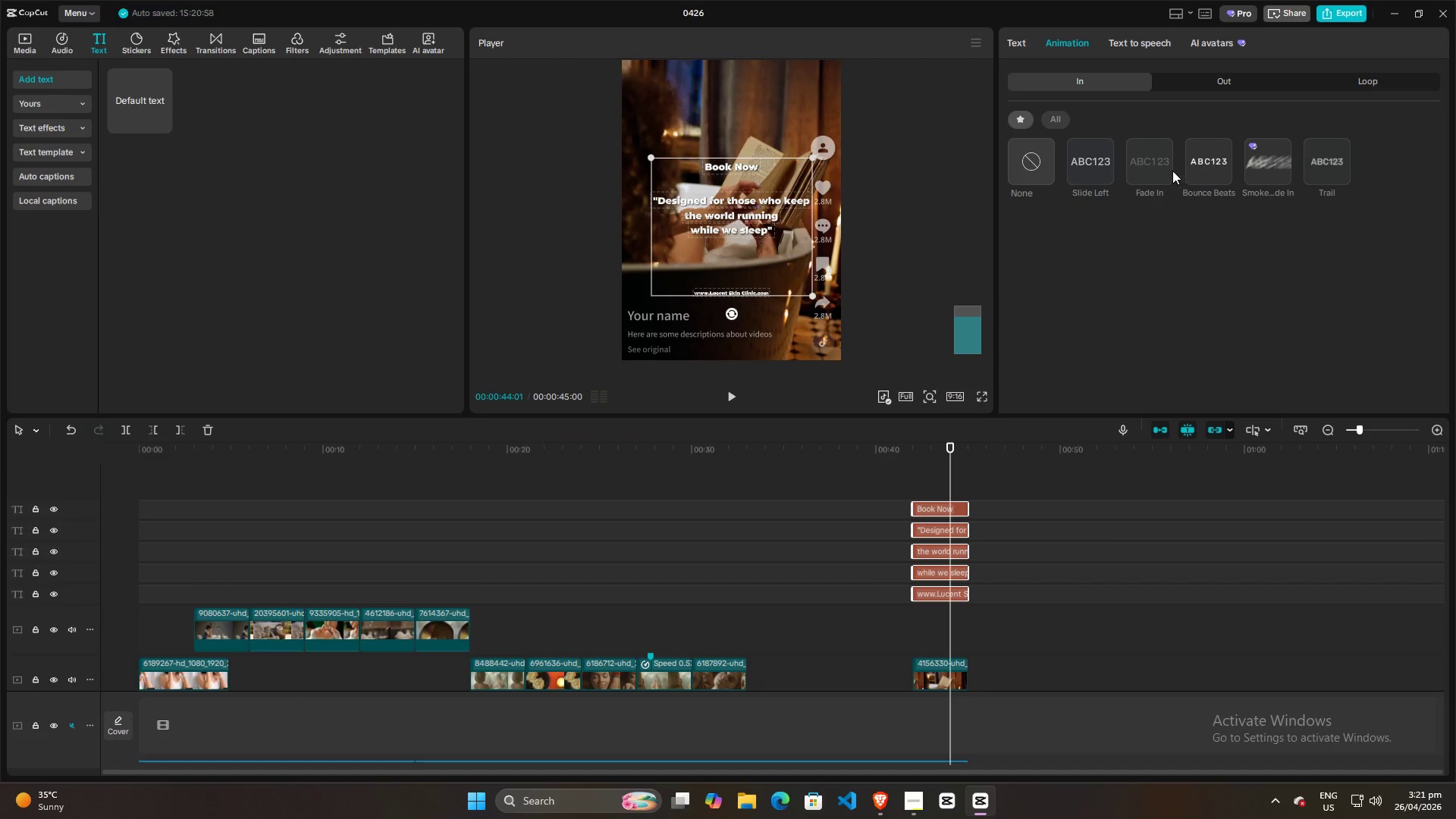 
left_click([1146, 154])
 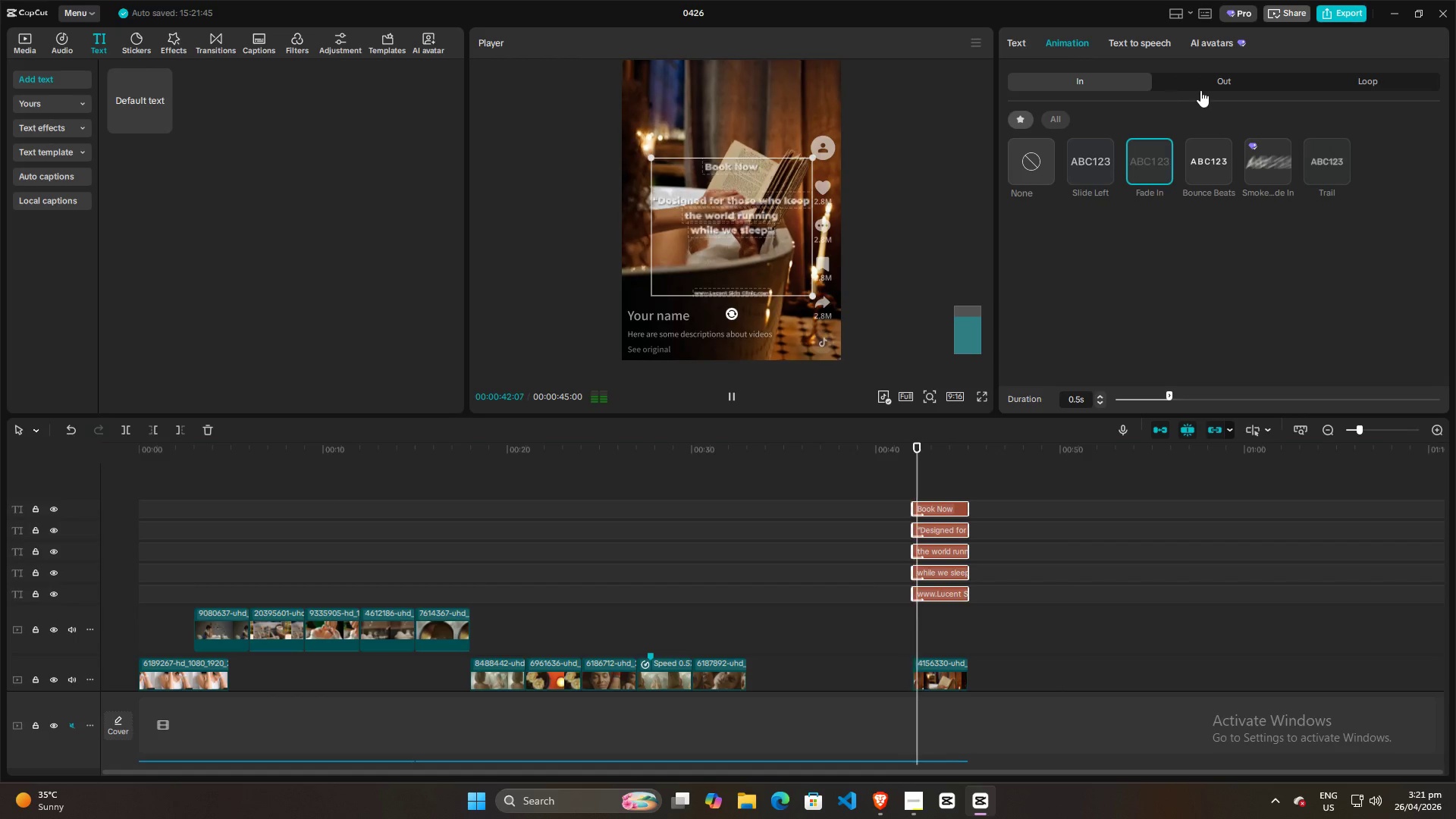 
left_click([1203, 88])
 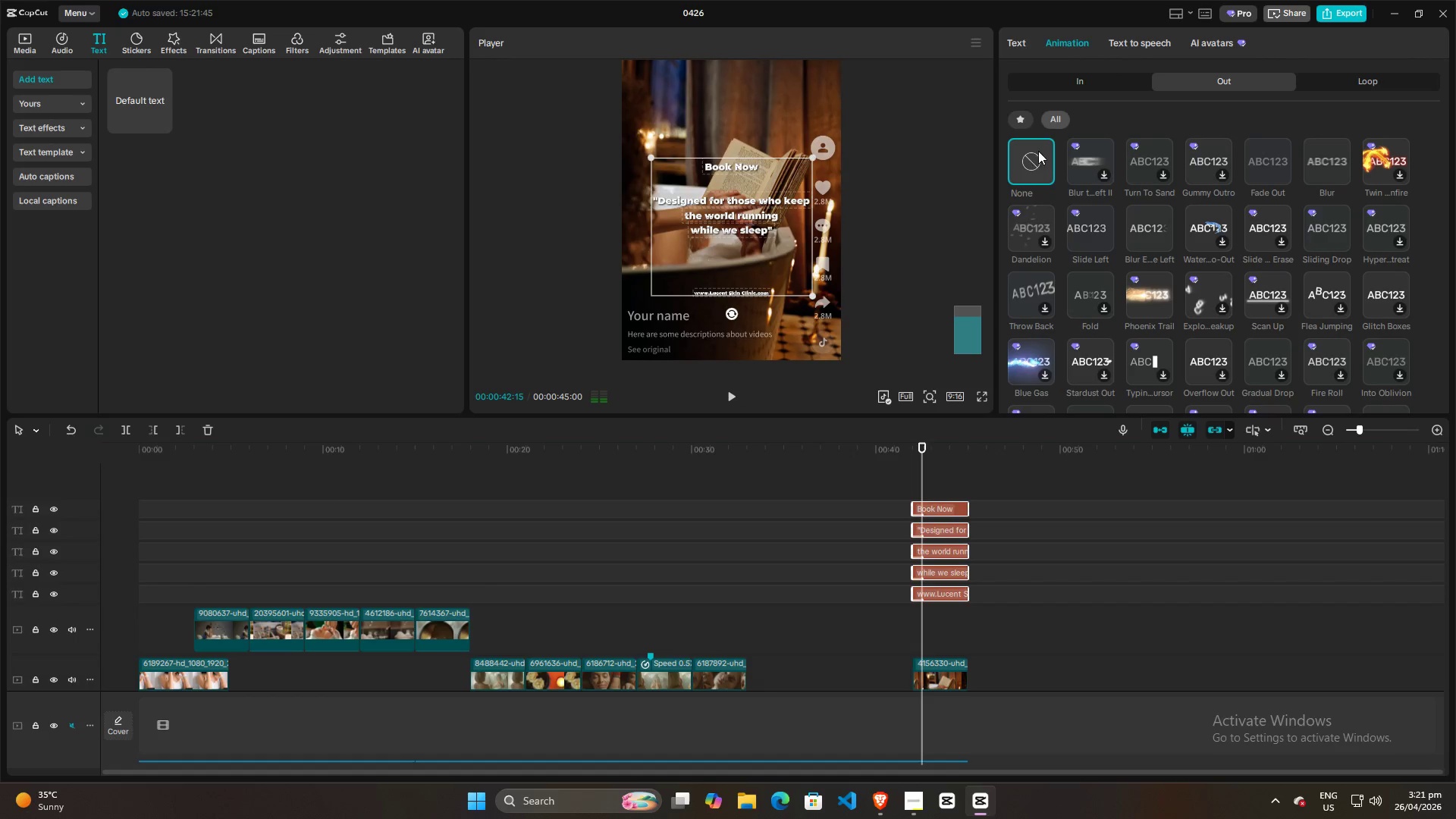 
left_click([1018, 120])
 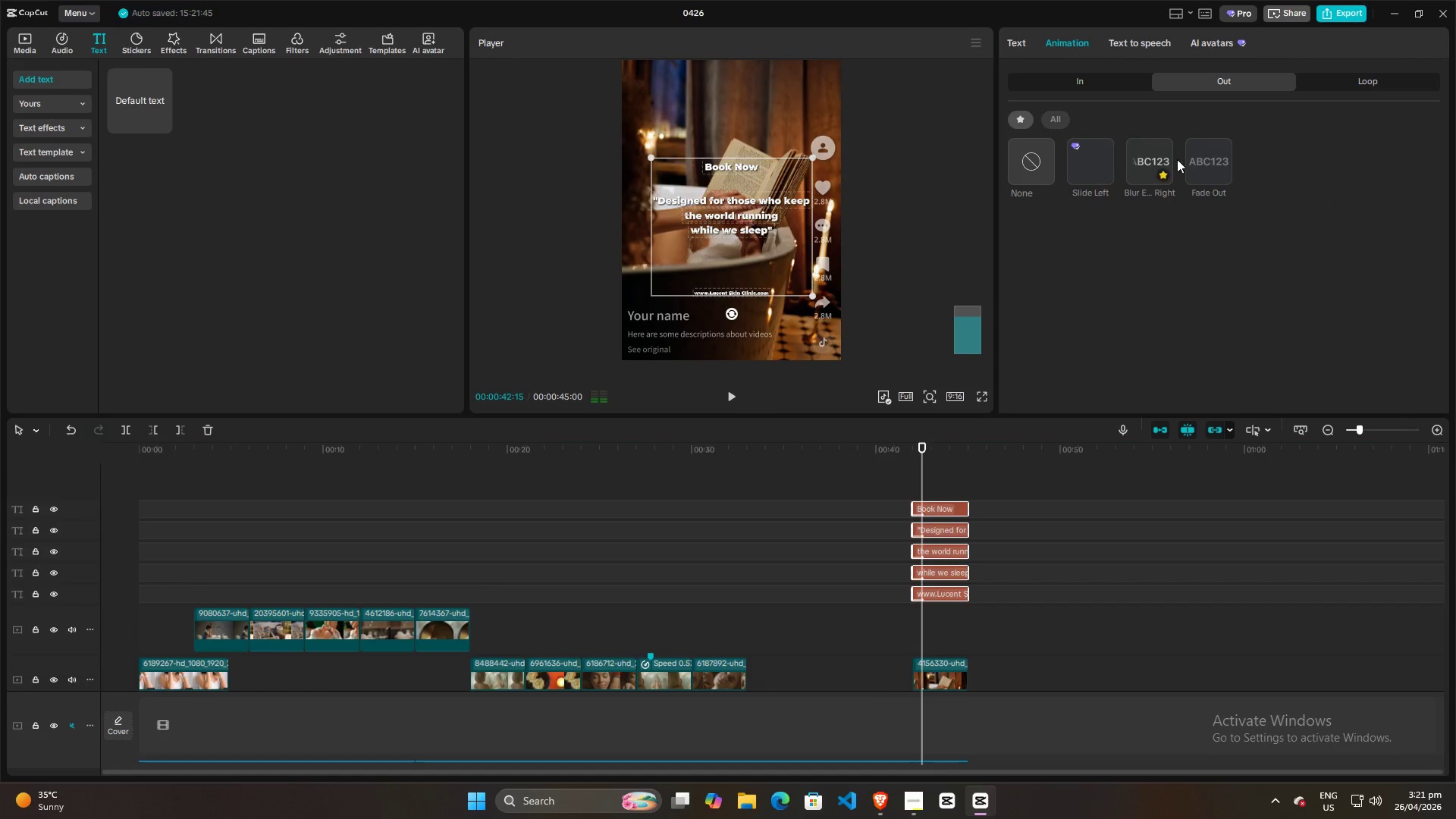 
left_click([1197, 153])
 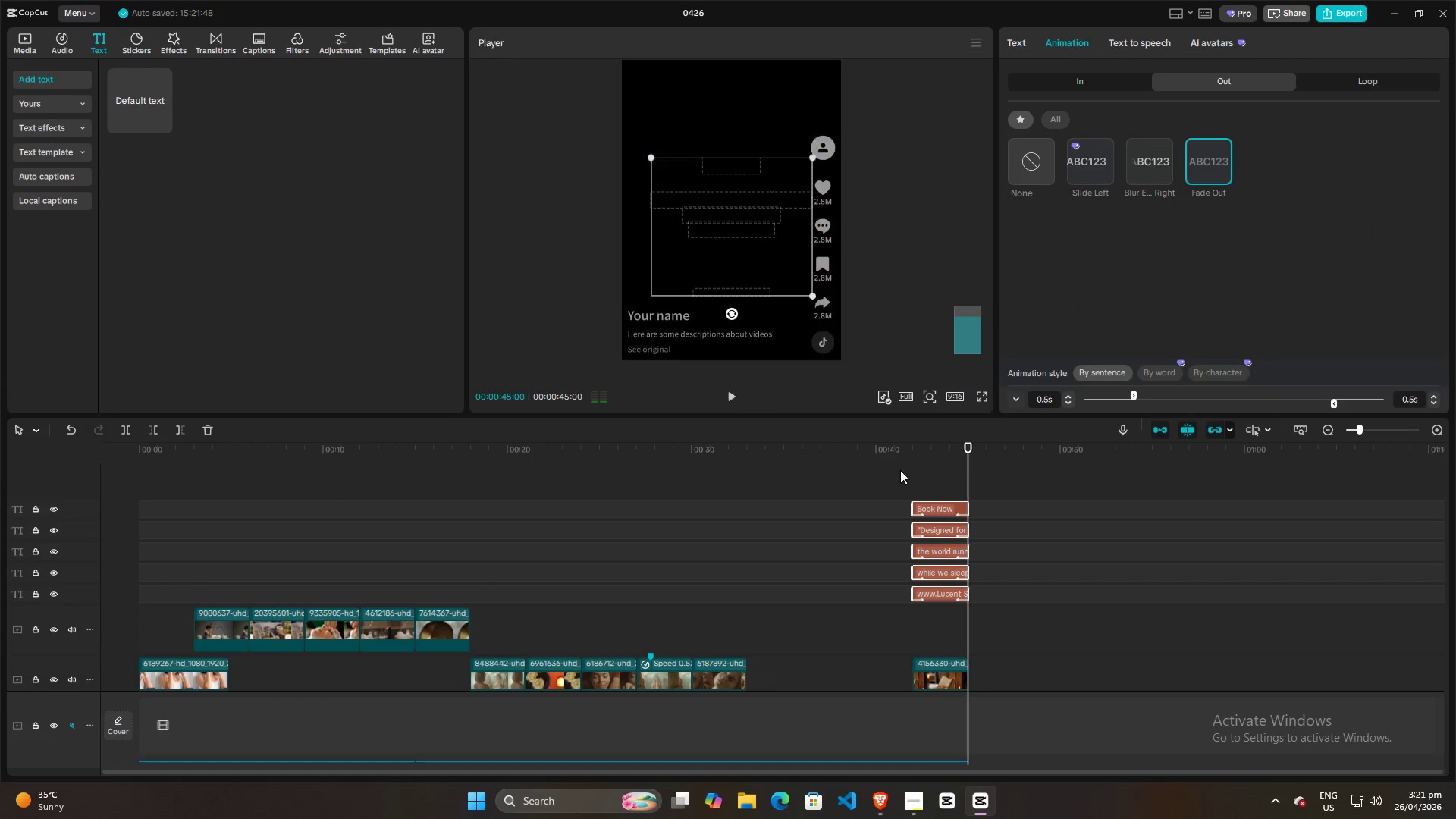 
left_click([899, 481])
 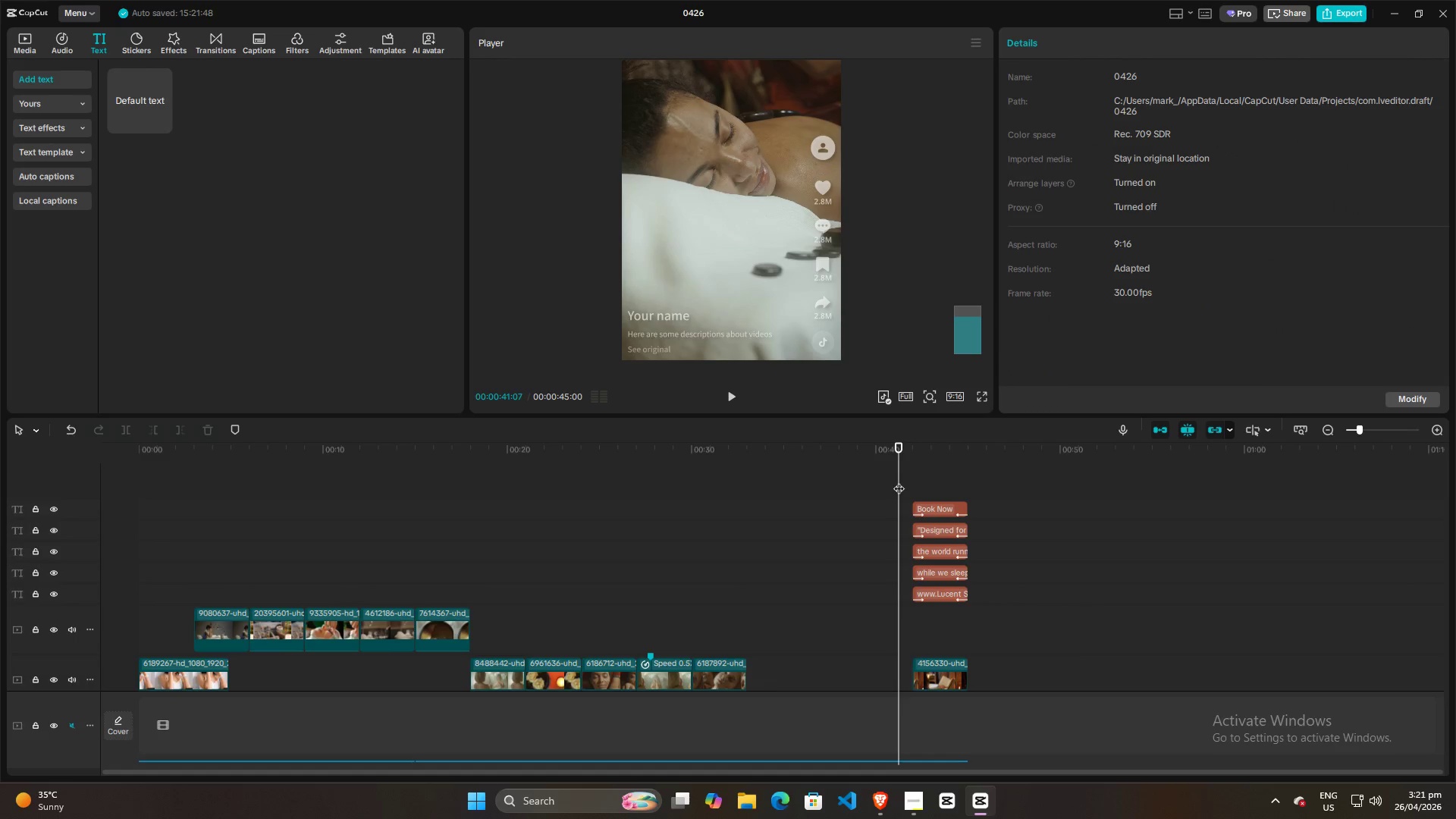 
key(Space)
 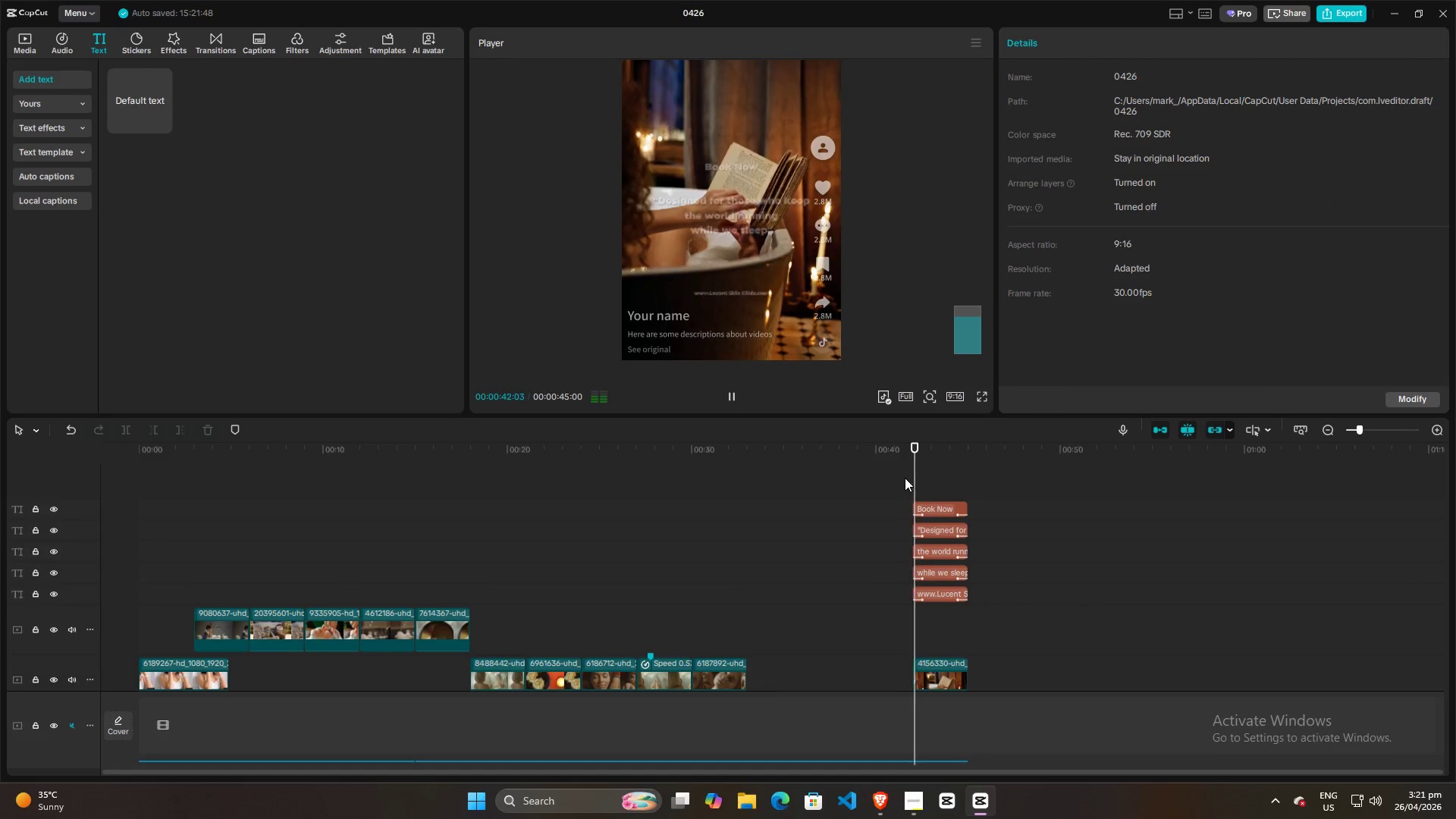 
scroll: coordinate [1078, 472], scroll_direction: down, amount: 4.0
 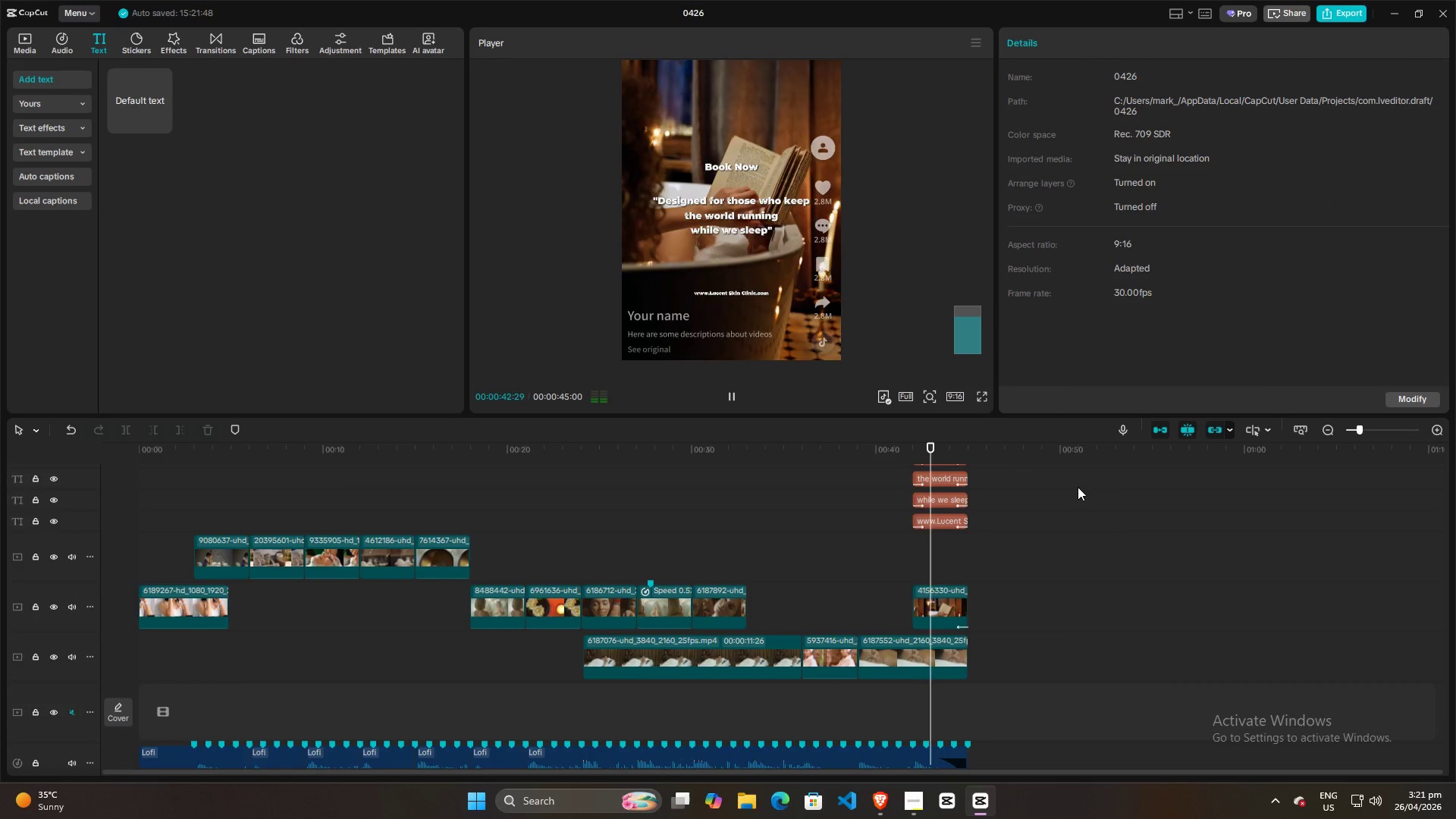 
key(Space)
 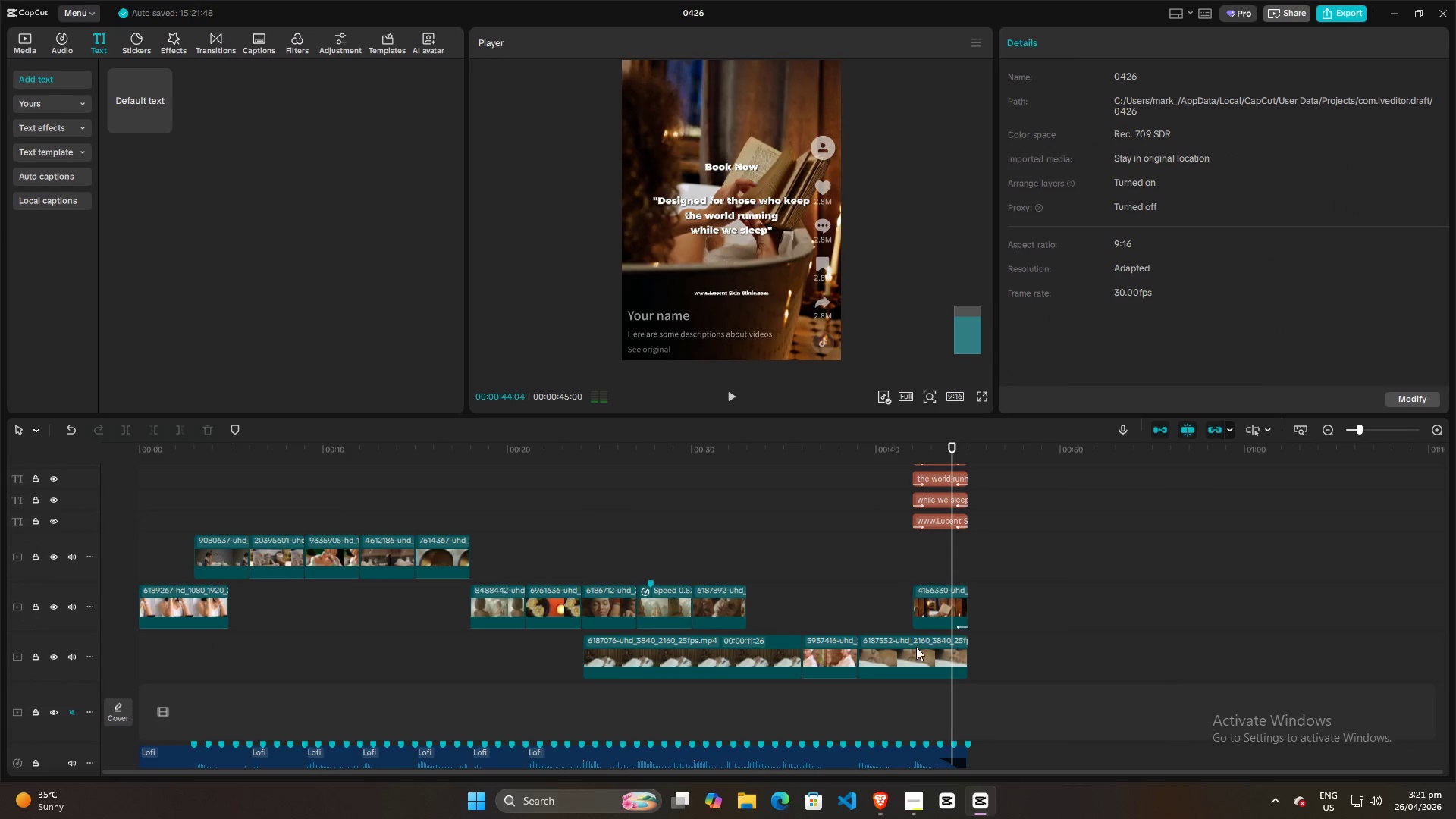 
scroll: coordinate [1074, 495], scroll_direction: none, amount: 0.0
 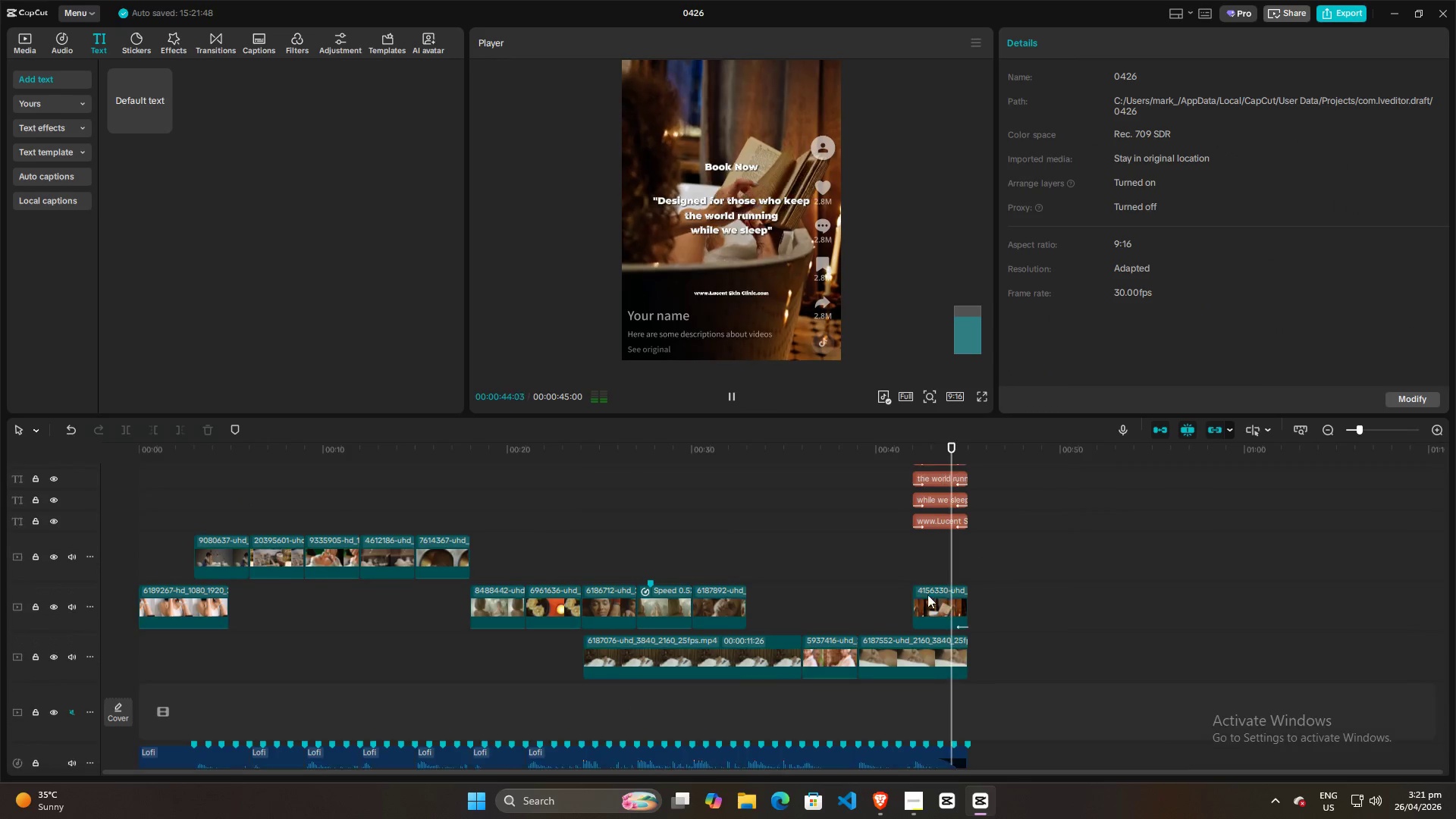 
left_click([917, 650])
 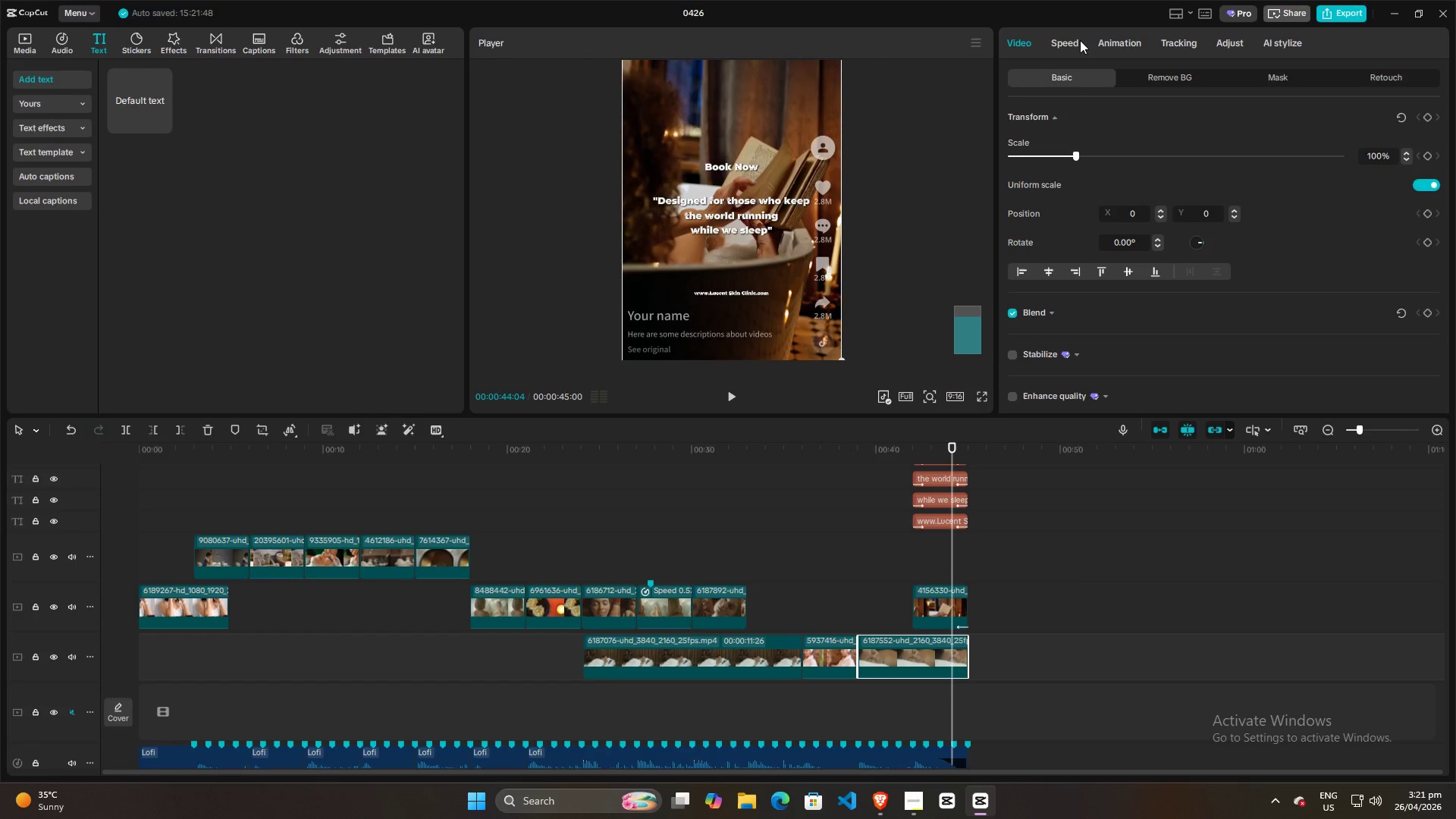 
left_click([1117, 42])
 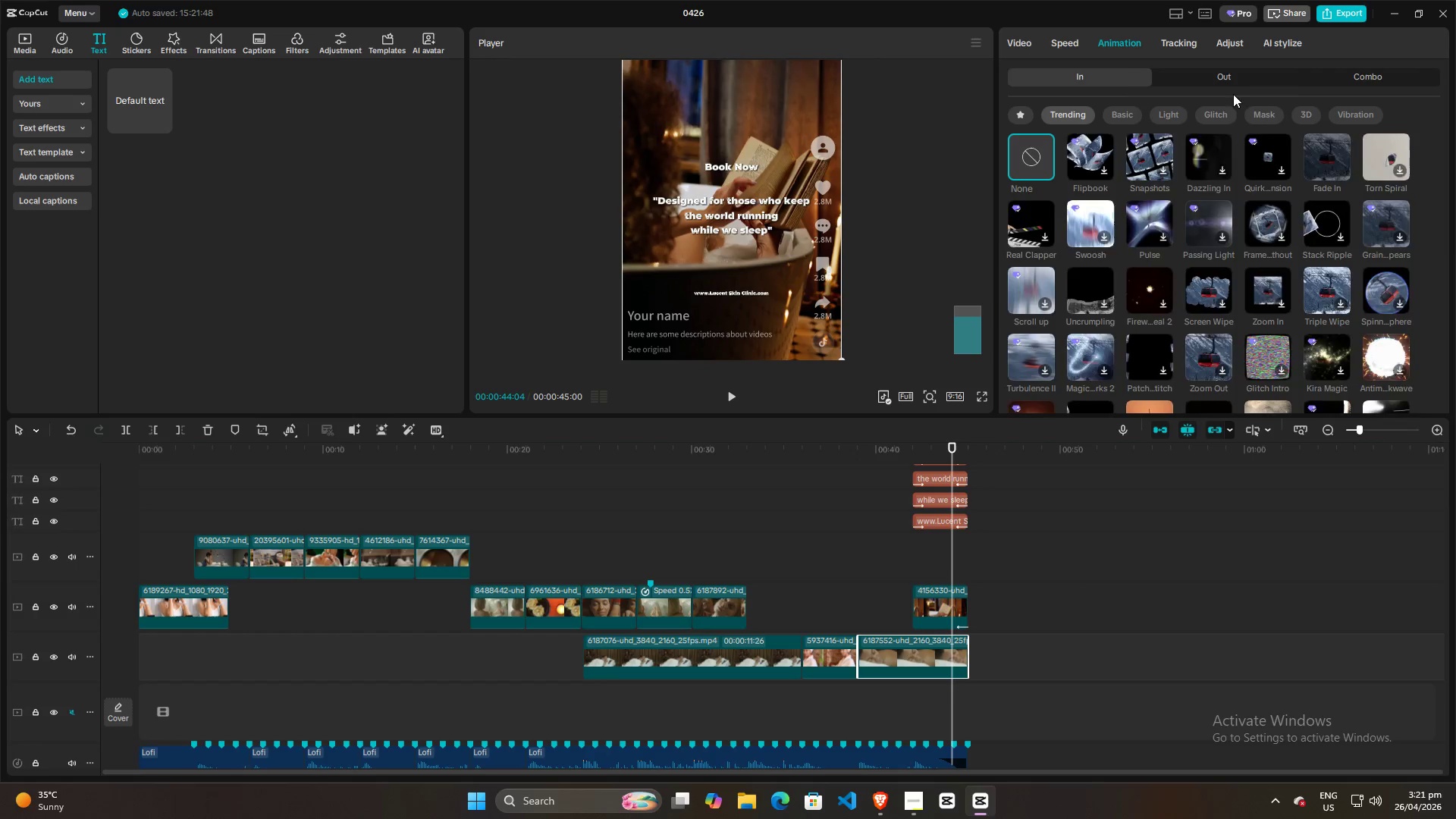 
double_click([1316, 162])
 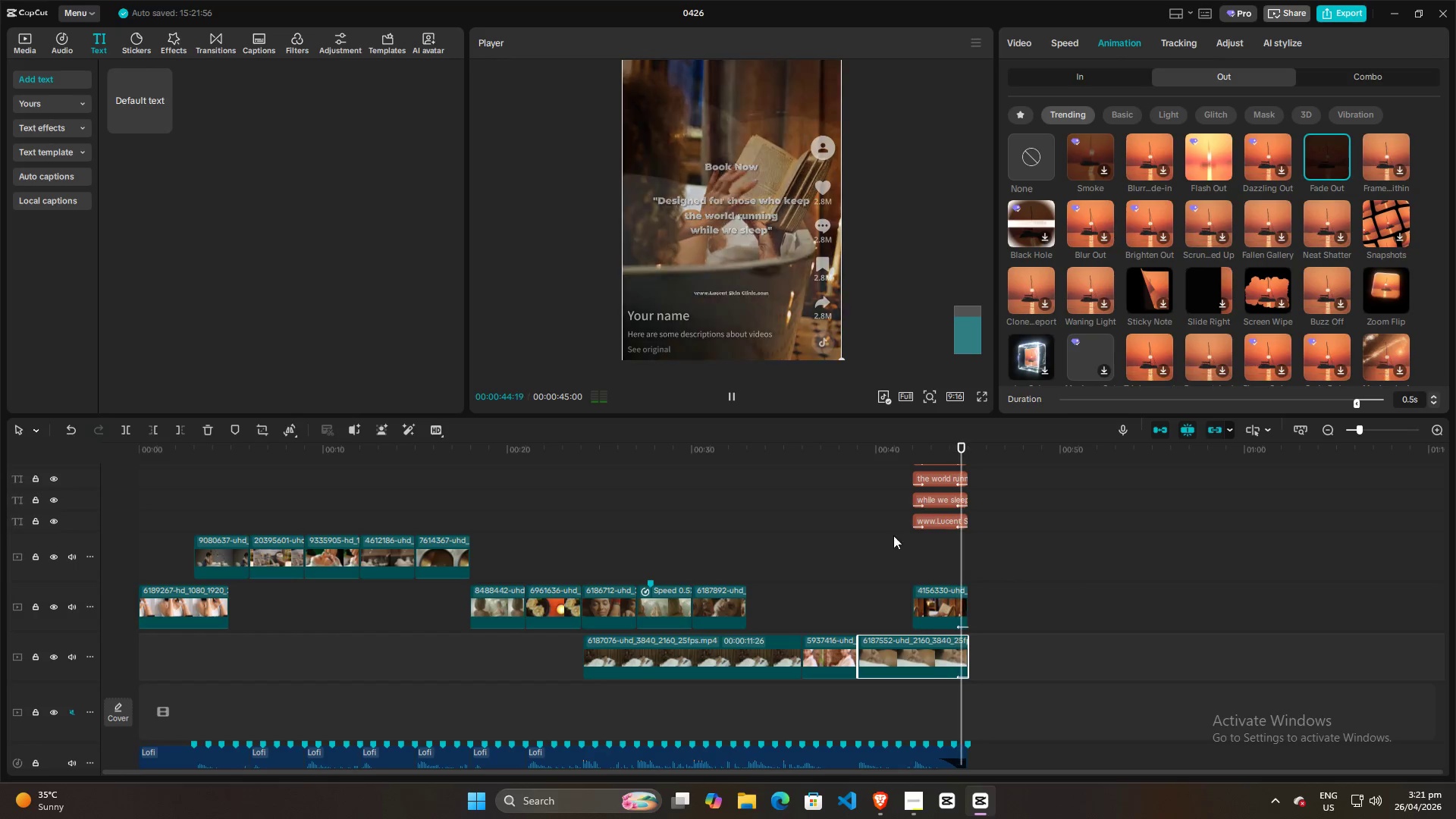 
left_click([886, 542])
 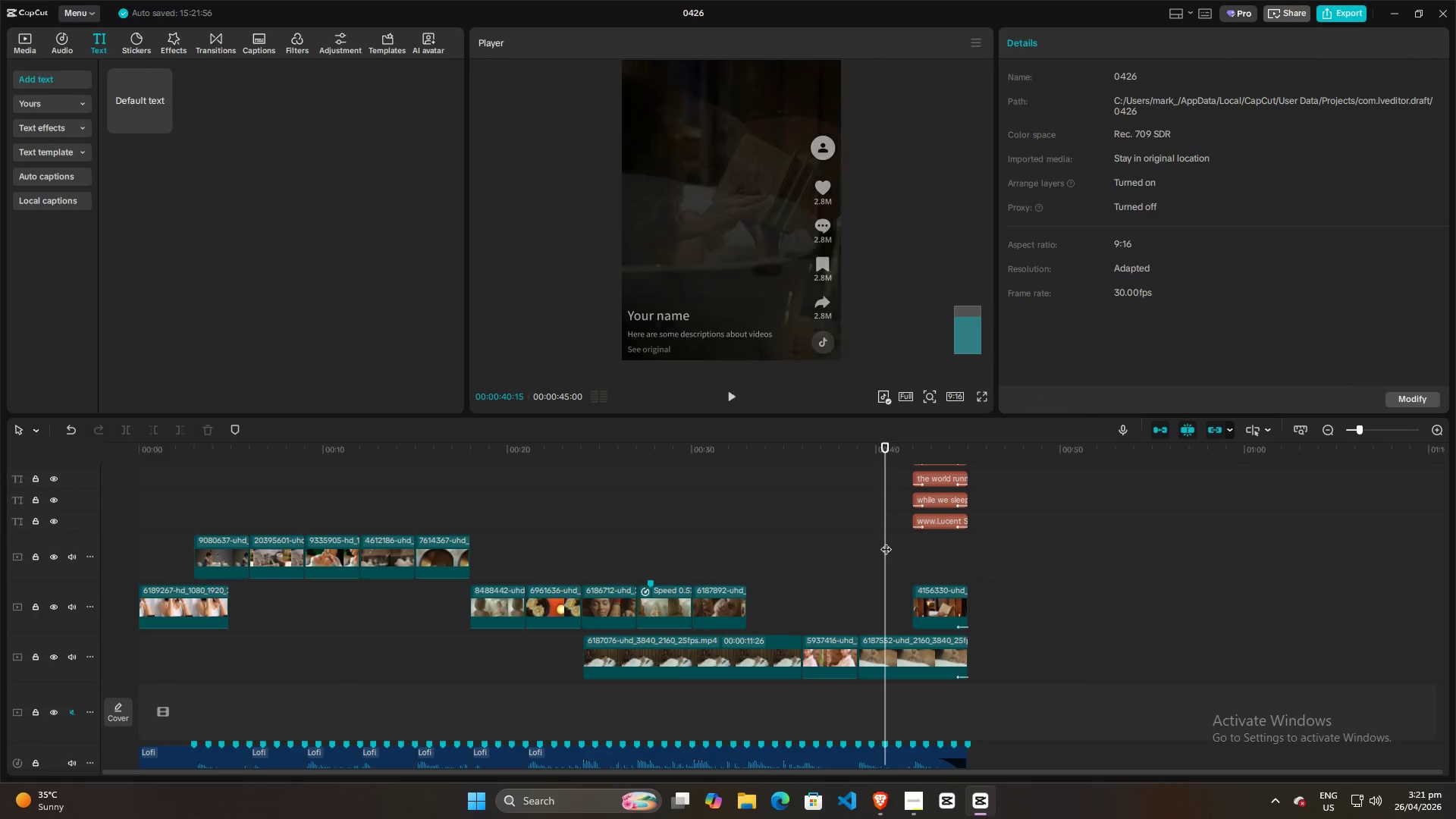 
key(Space)
 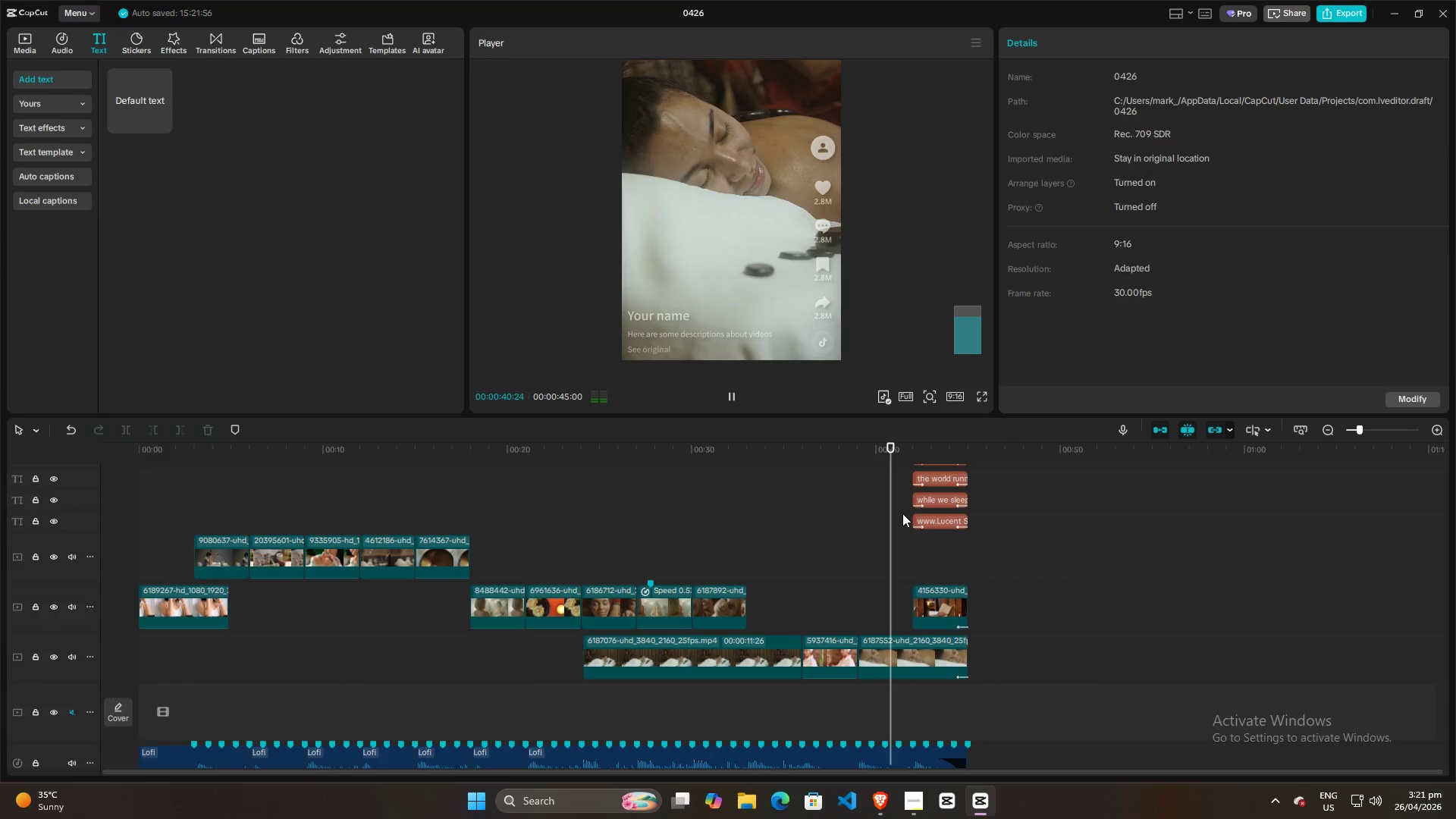 
scroll: coordinate [896, 524], scroll_direction: none, amount: 0.0
 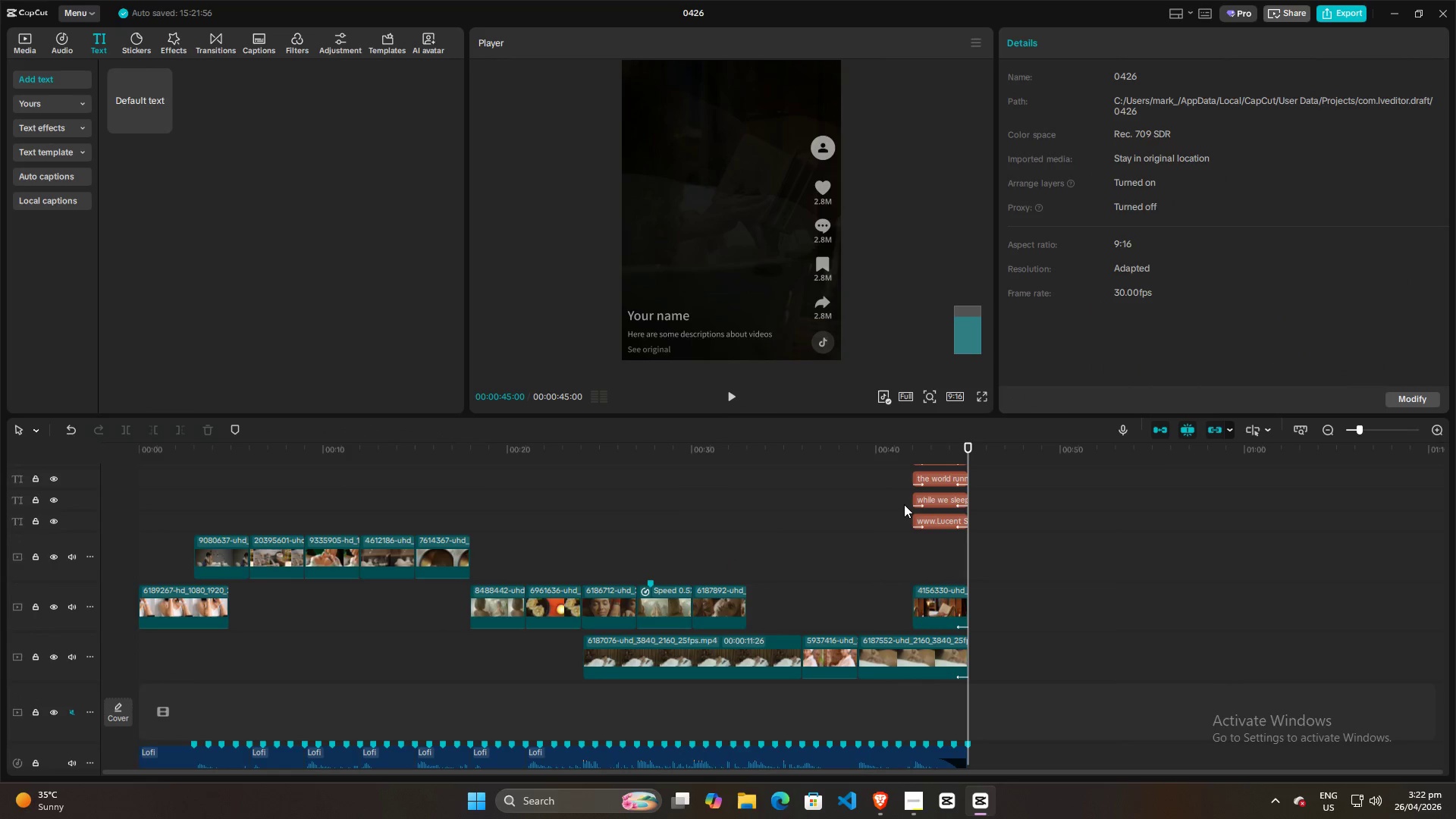 
key(Control+ControlLeft)
 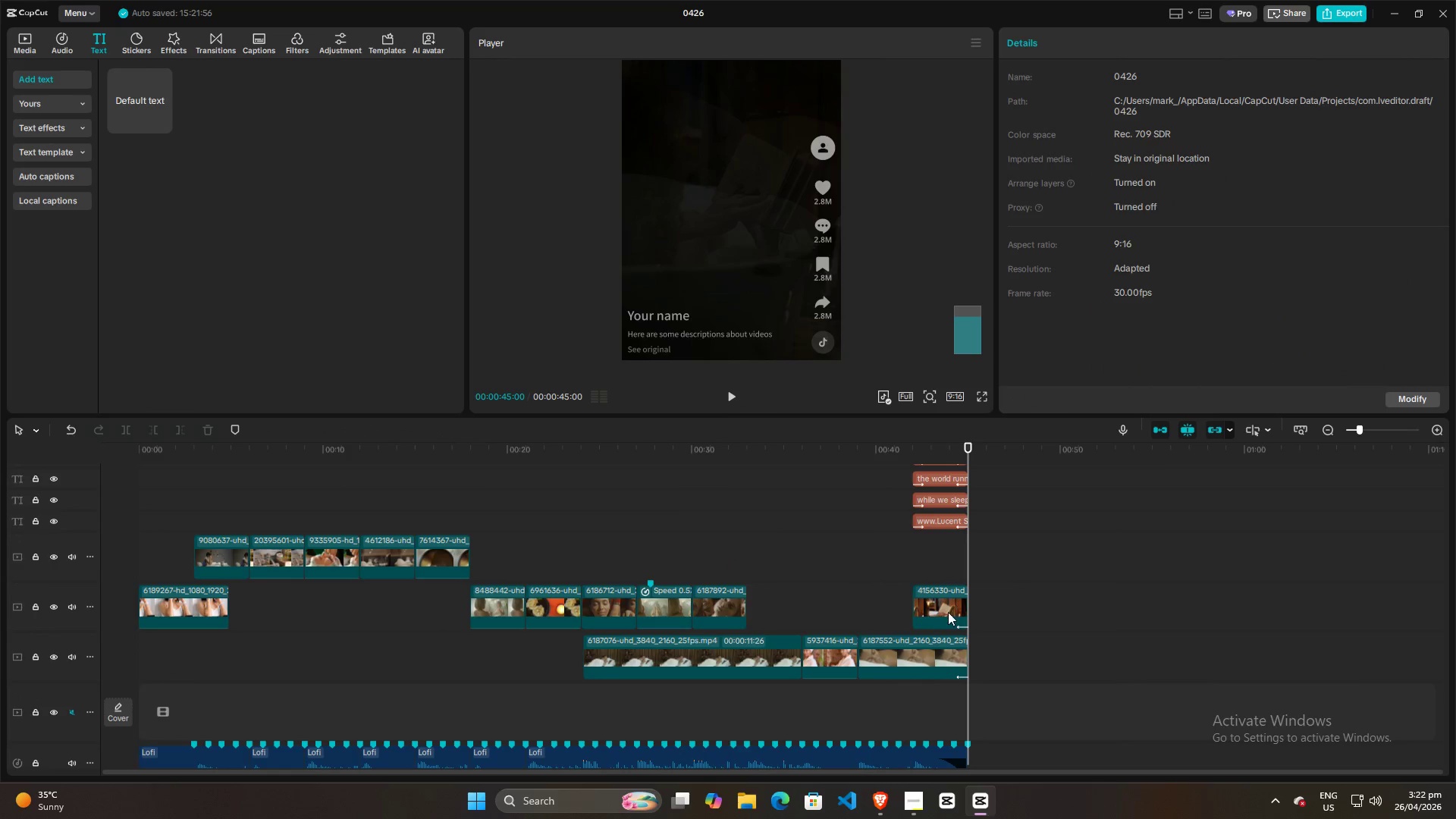 
left_click([943, 615])
 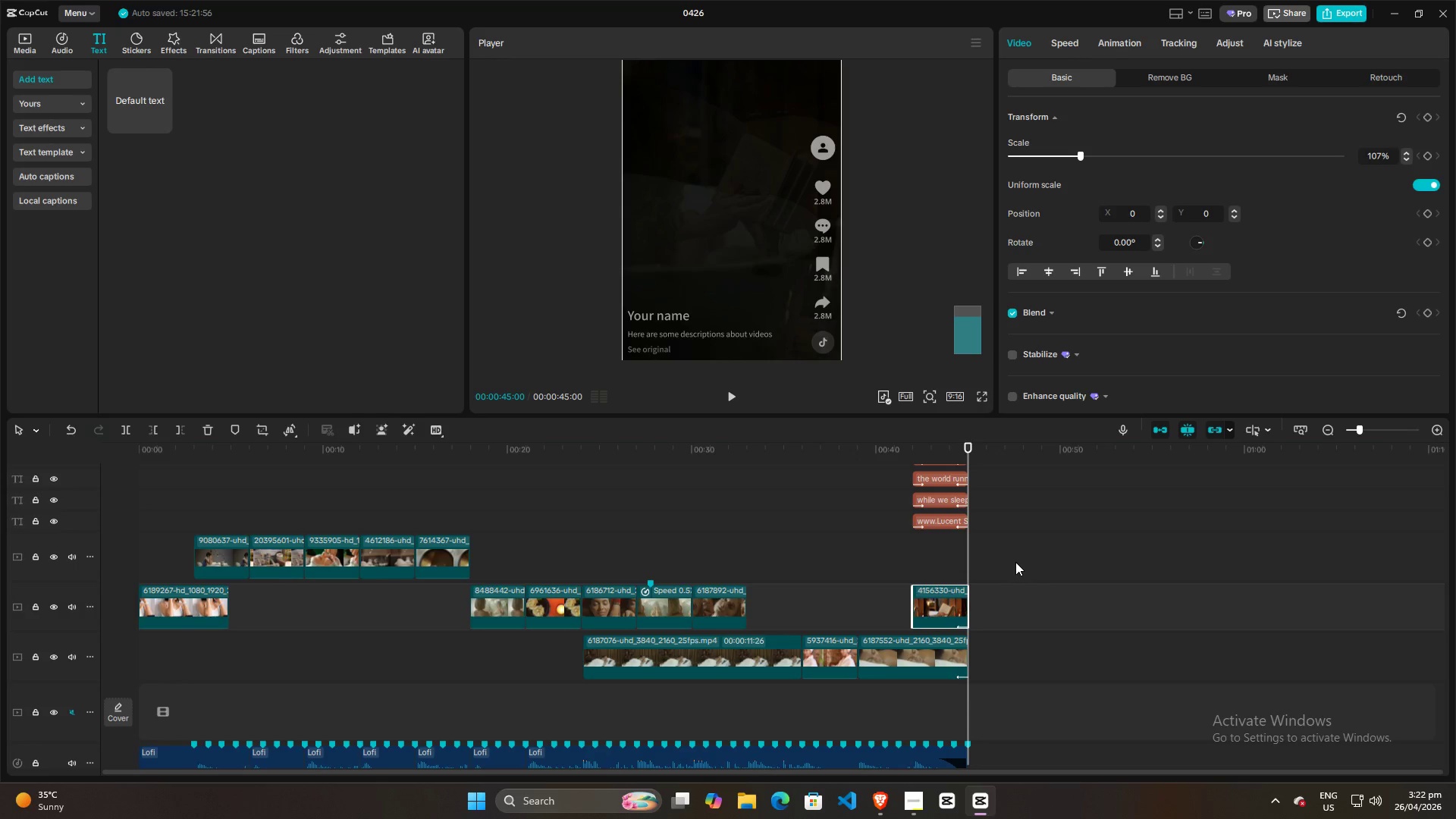 
scroll: coordinate [1015, 563], scroll_direction: down, amount: 2.0
 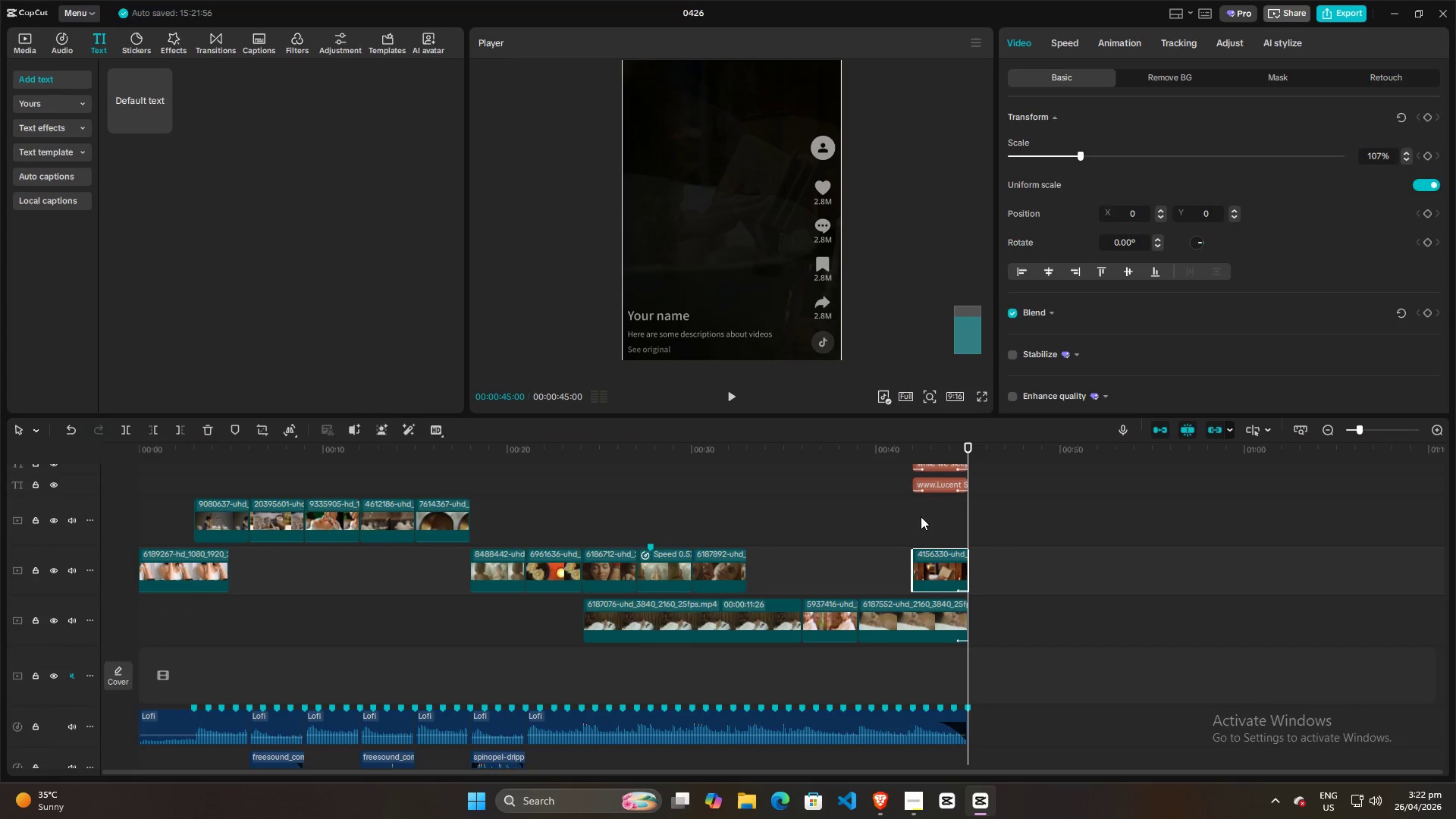 
left_click([921, 516])
 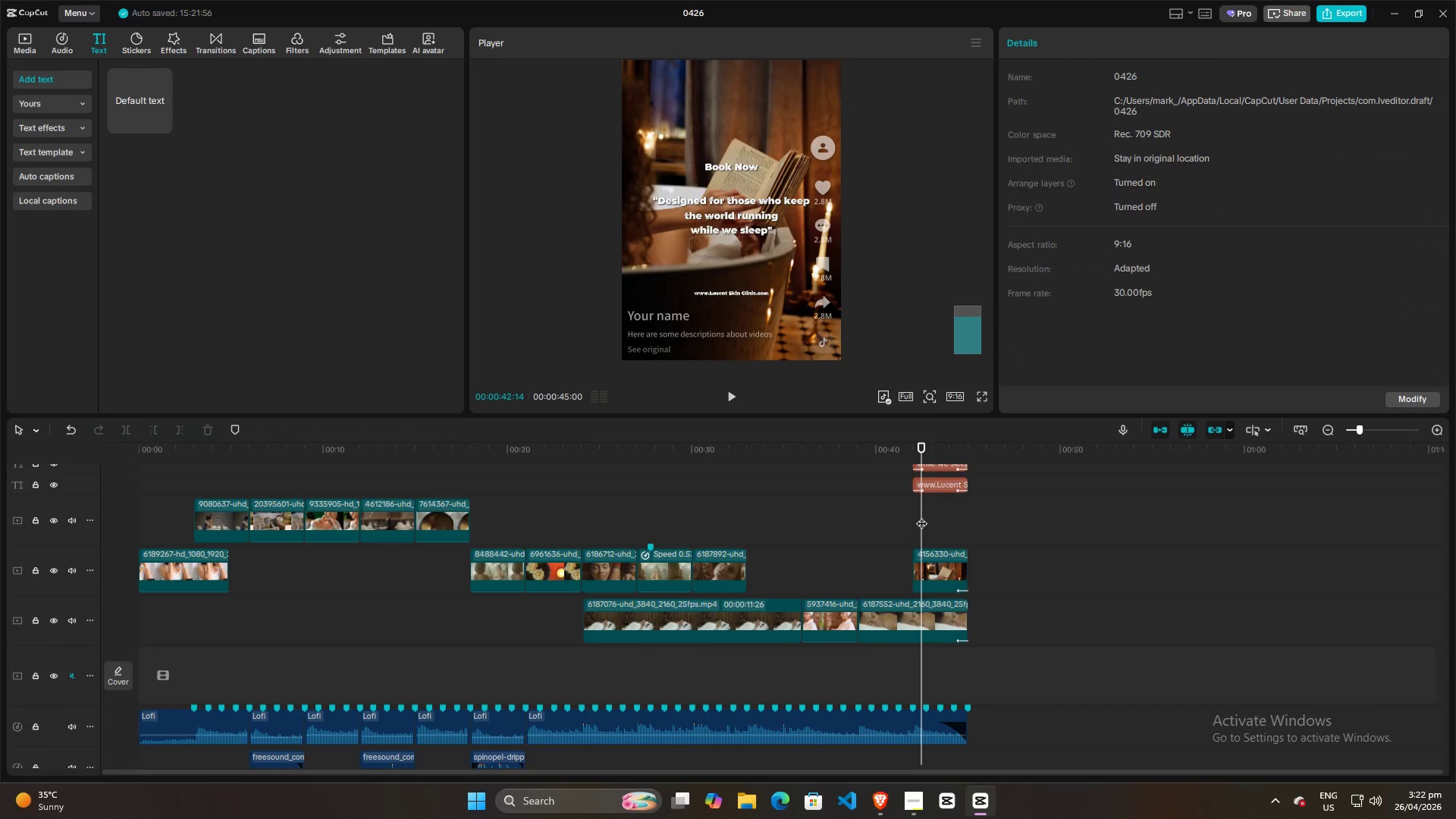 
left_click_drag(start_coordinate=[921, 516], to_coordinate=[946, 527])
 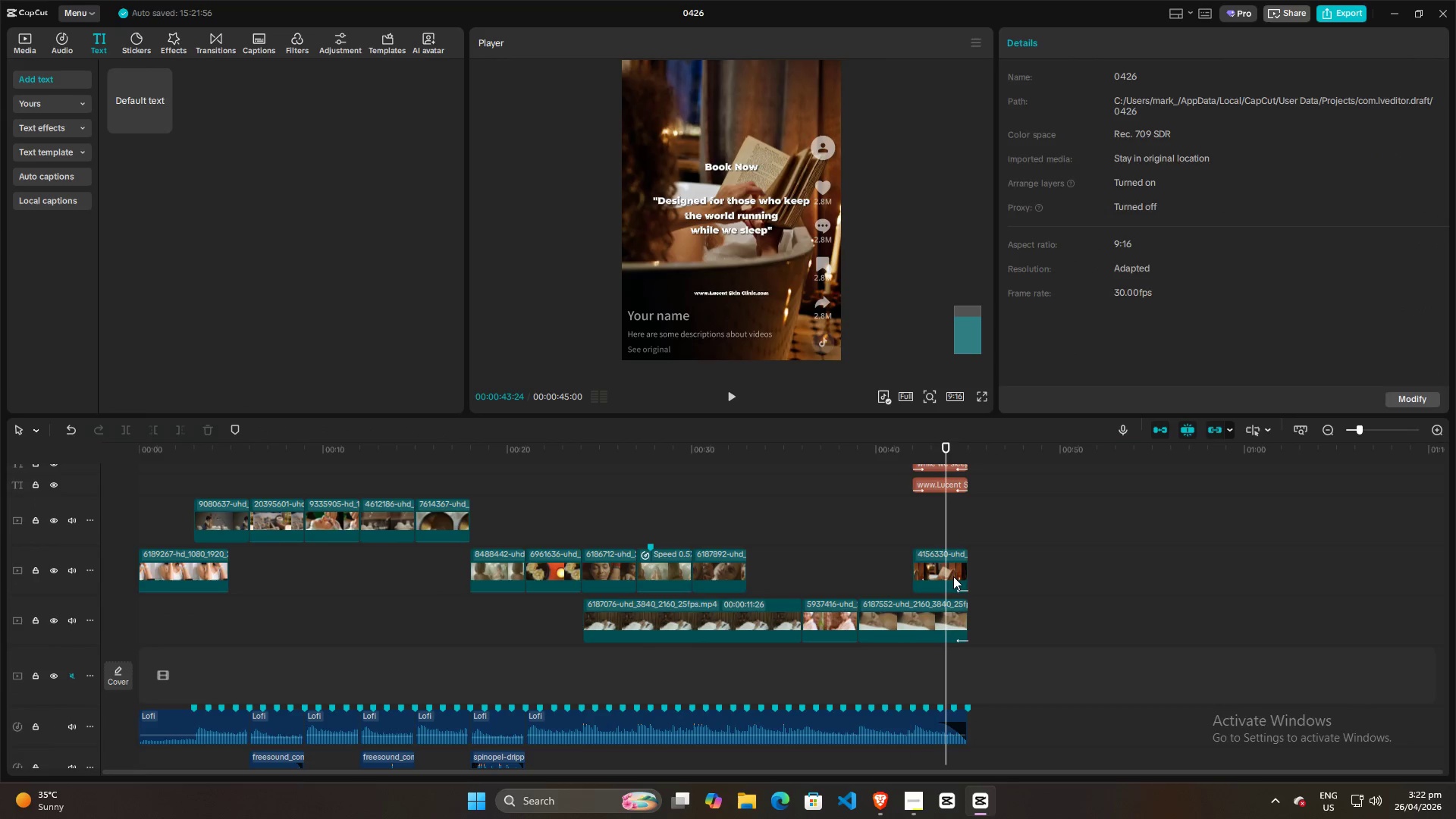 
left_click([953, 576])
 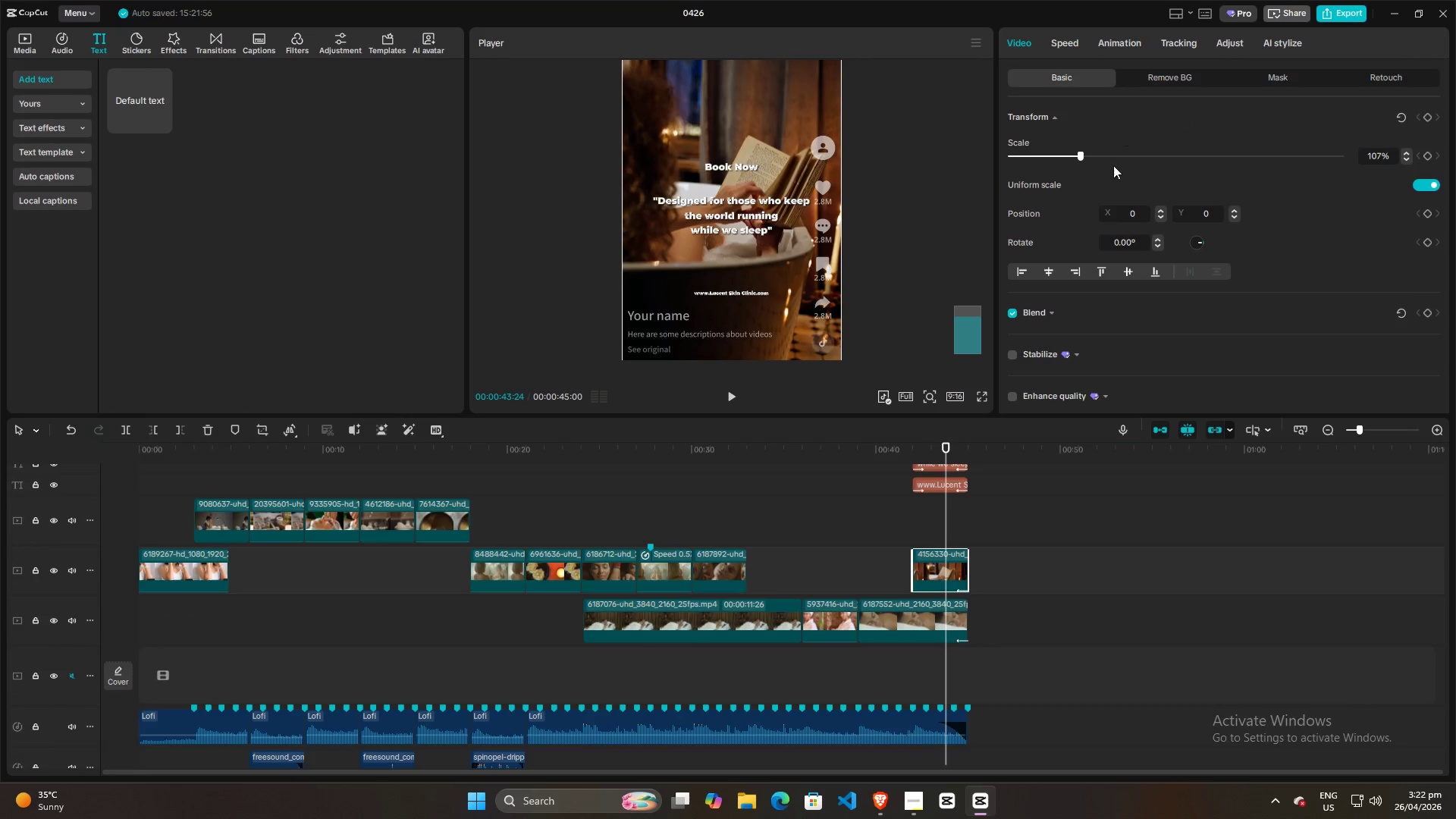 
scroll: coordinate [1194, 279], scroll_direction: down, amount: 7.0
 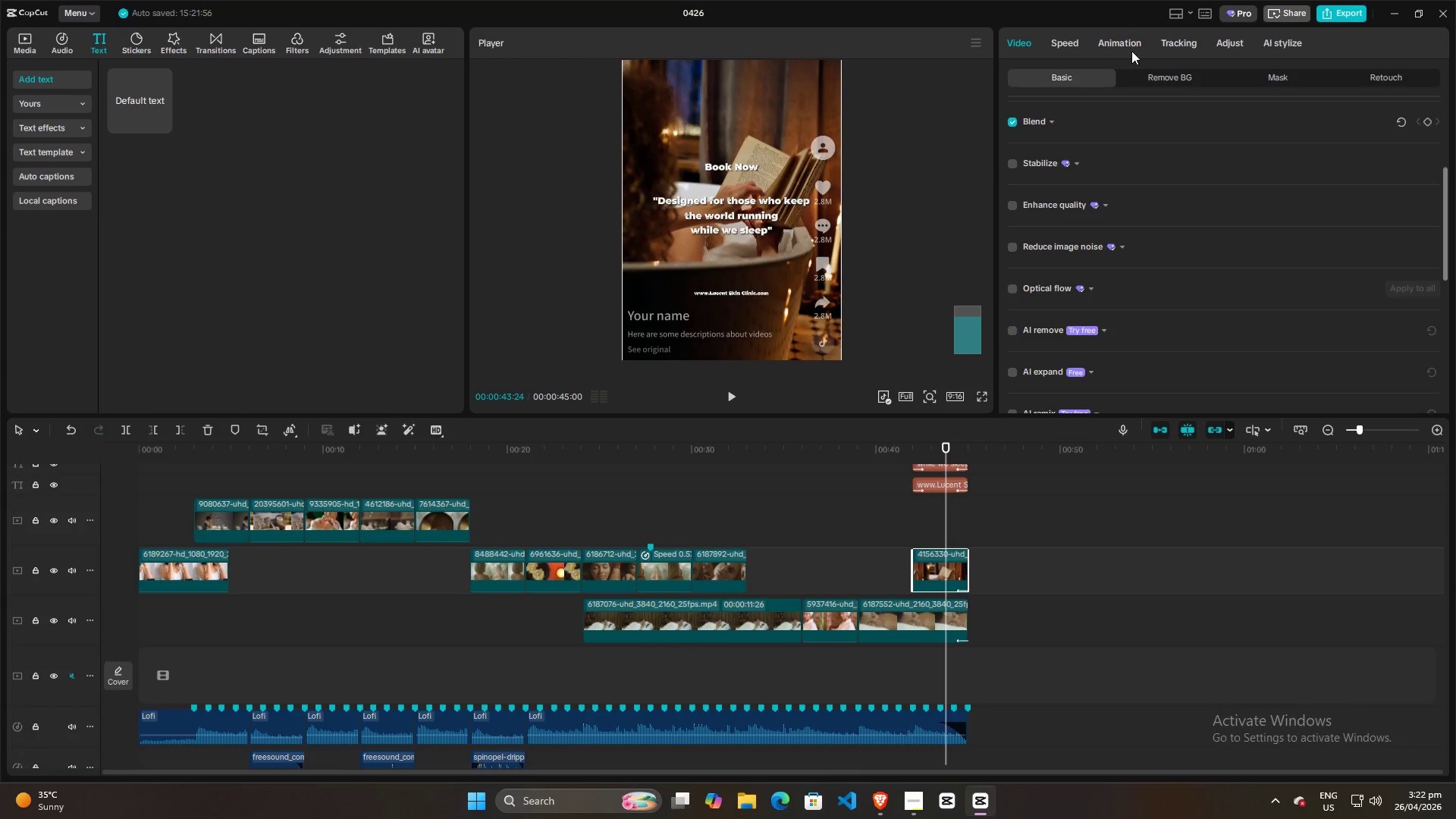 
left_click([1129, 42])
 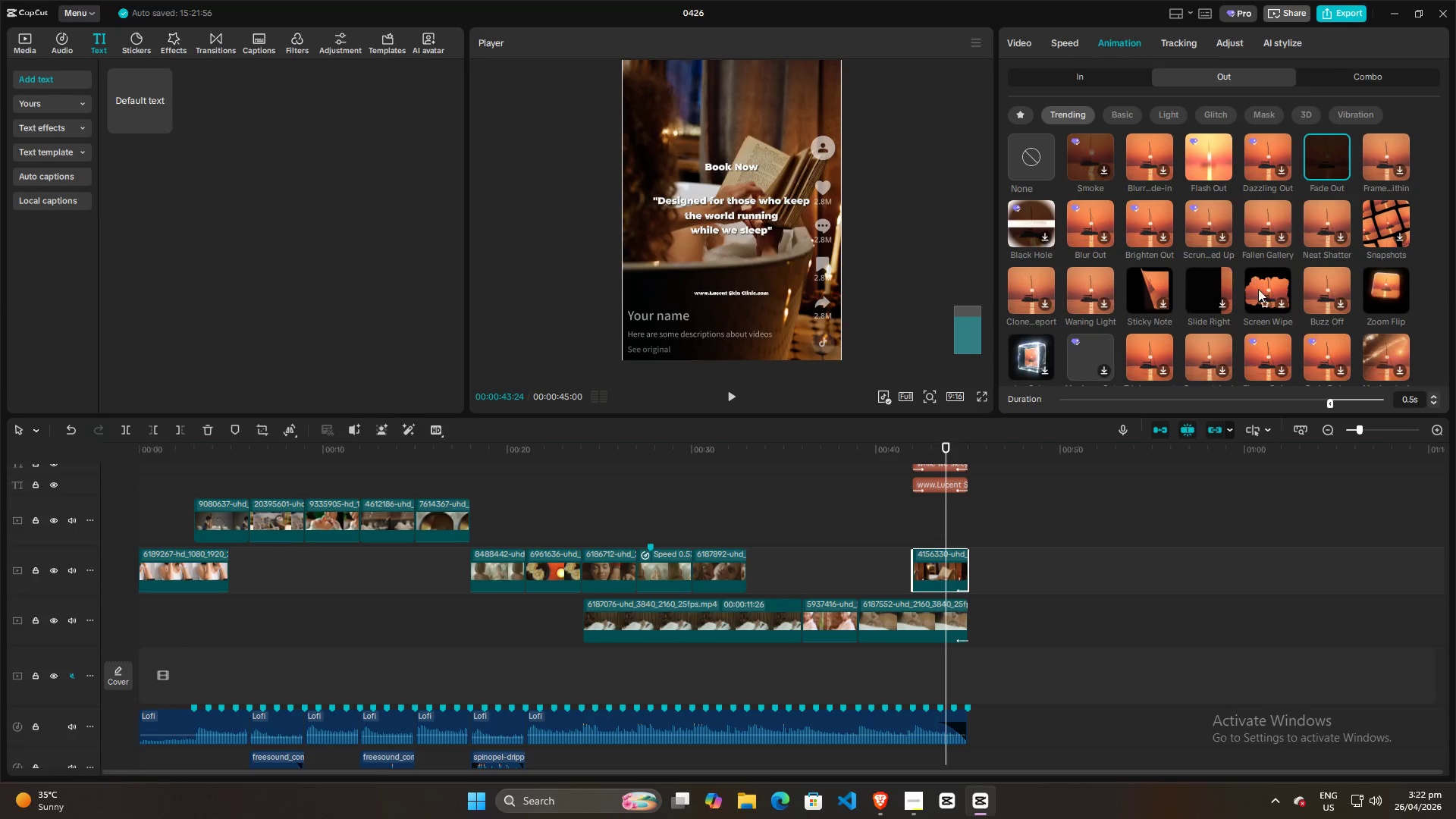 
scroll: coordinate [1322, 357], scroll_direction: down, amount: 8.0
 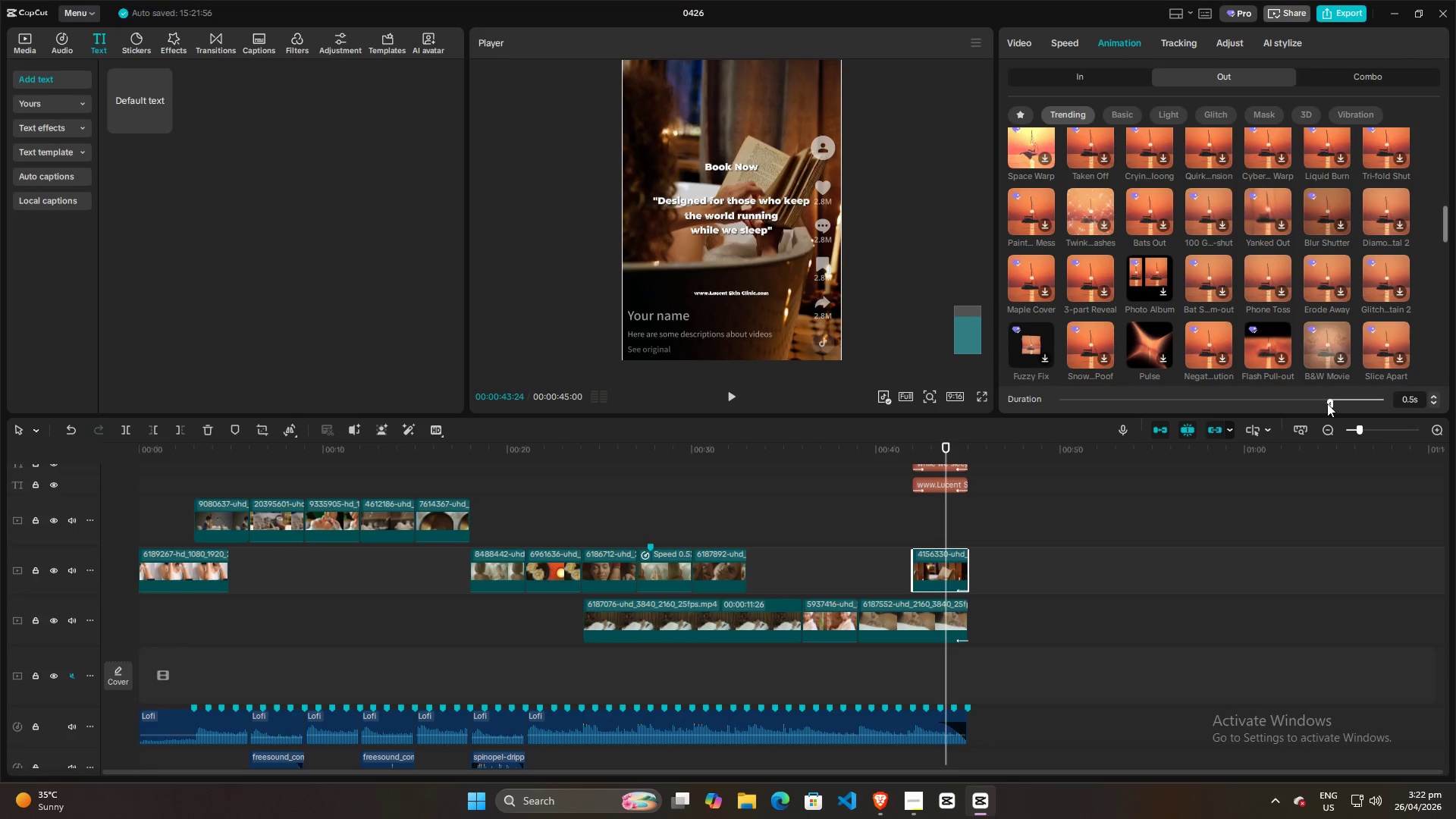 
left_click_drag(start_coordinate=[1326, 405], to_coordinate=[1278, 402])
 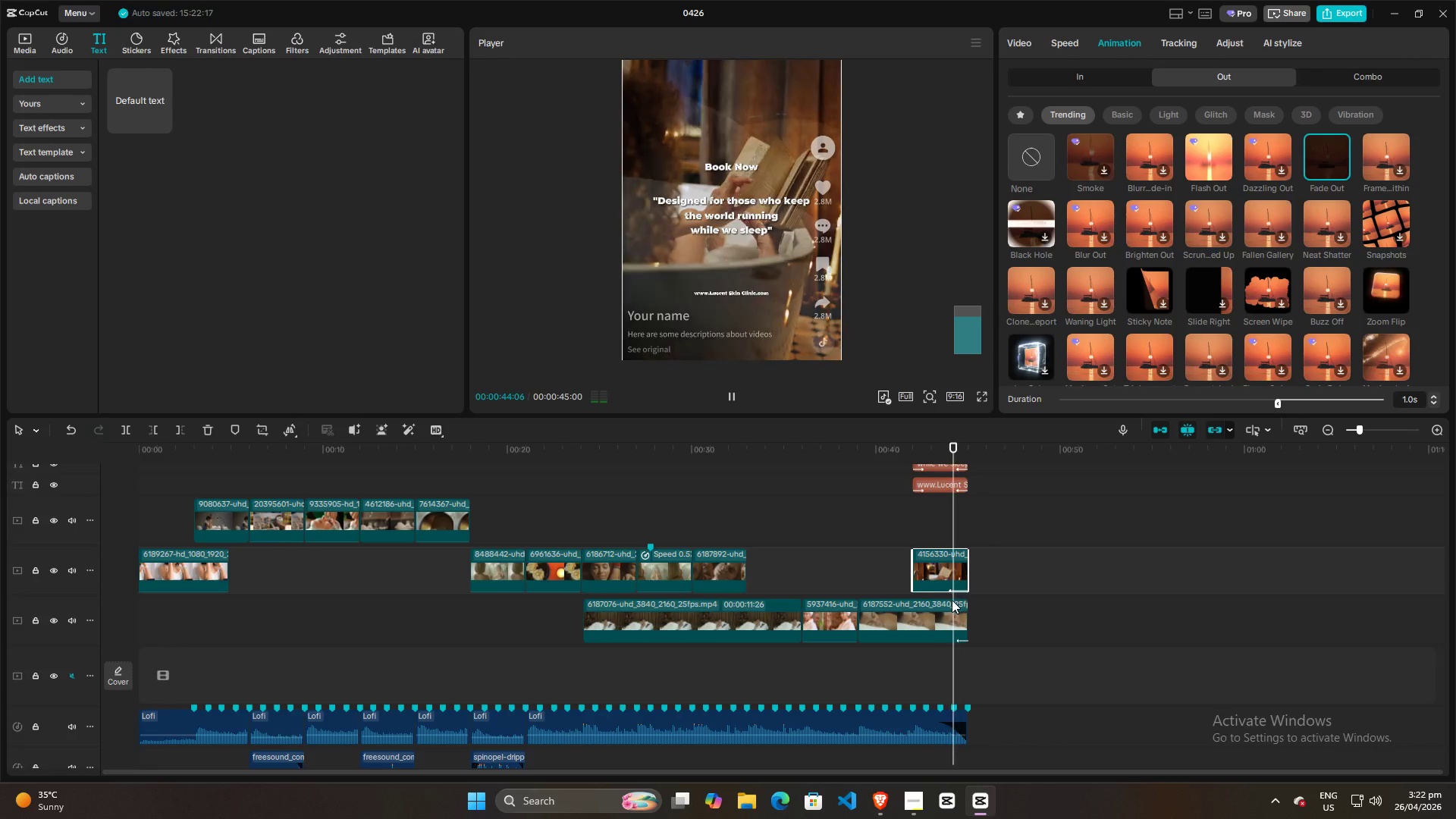 
left_click([947, 614])
 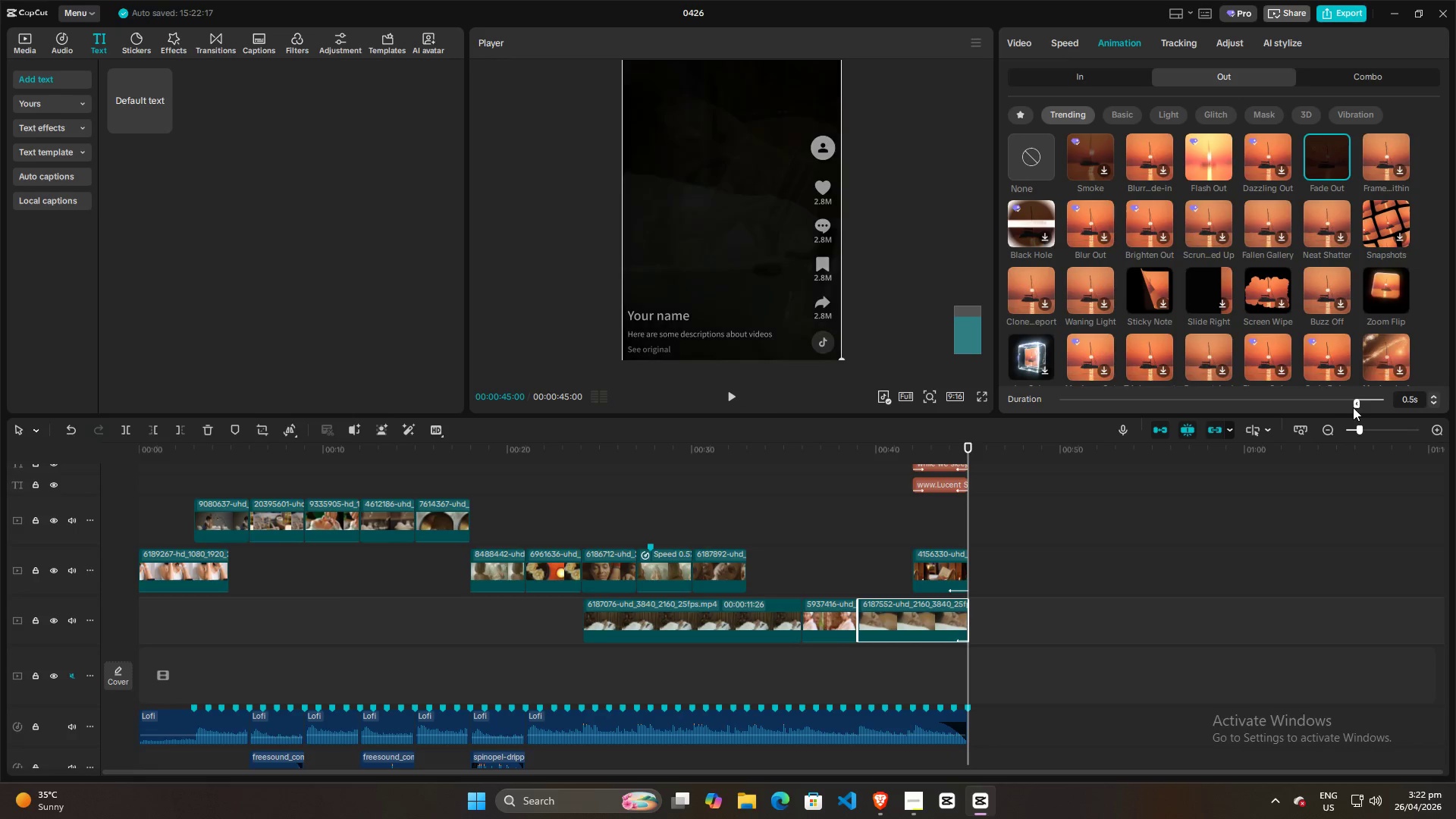 
left_click_drag(start_coordinate=[1355, 405], to_coordinate=[1327, 402])
 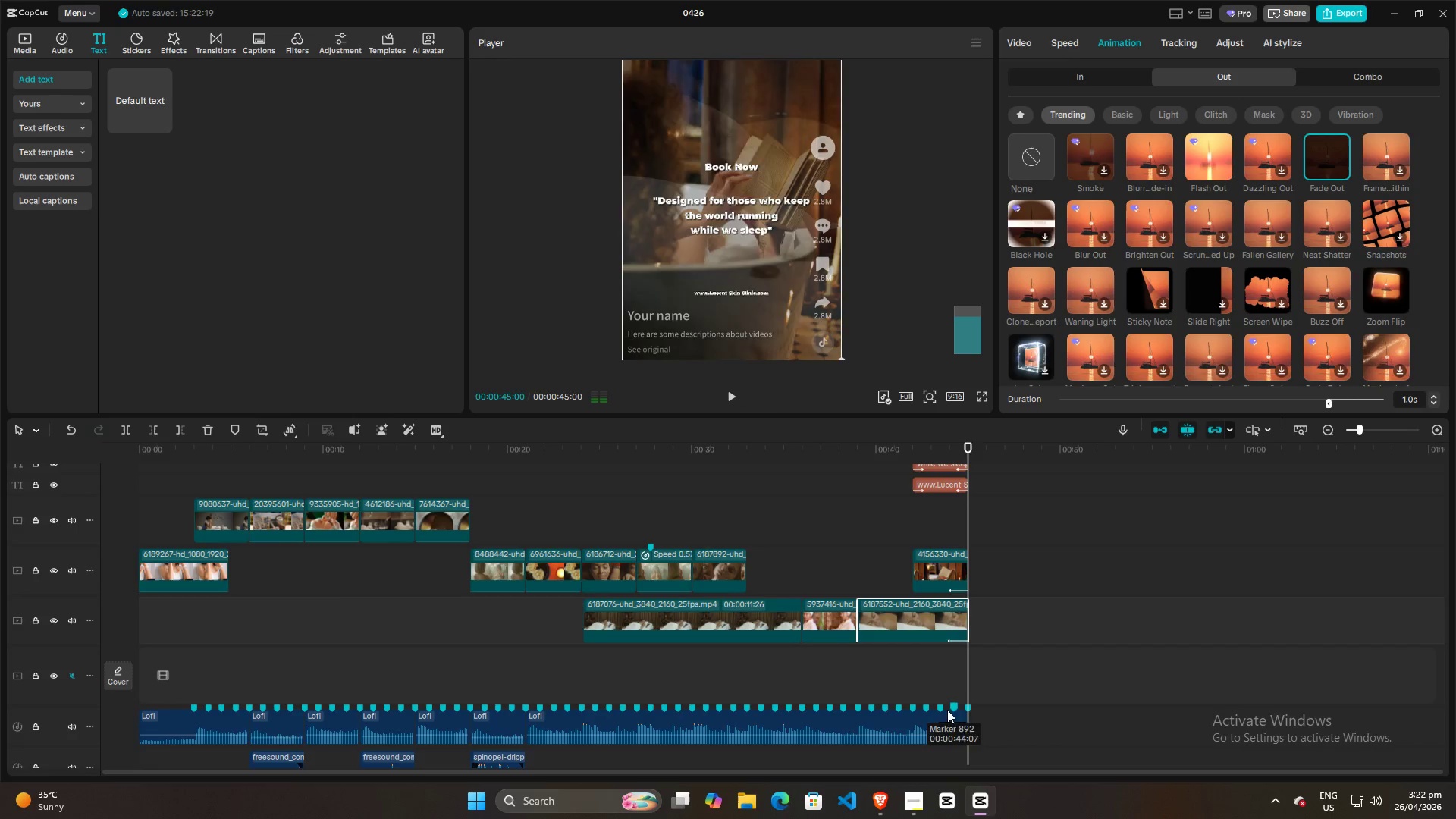 
left_click([934, 721])
 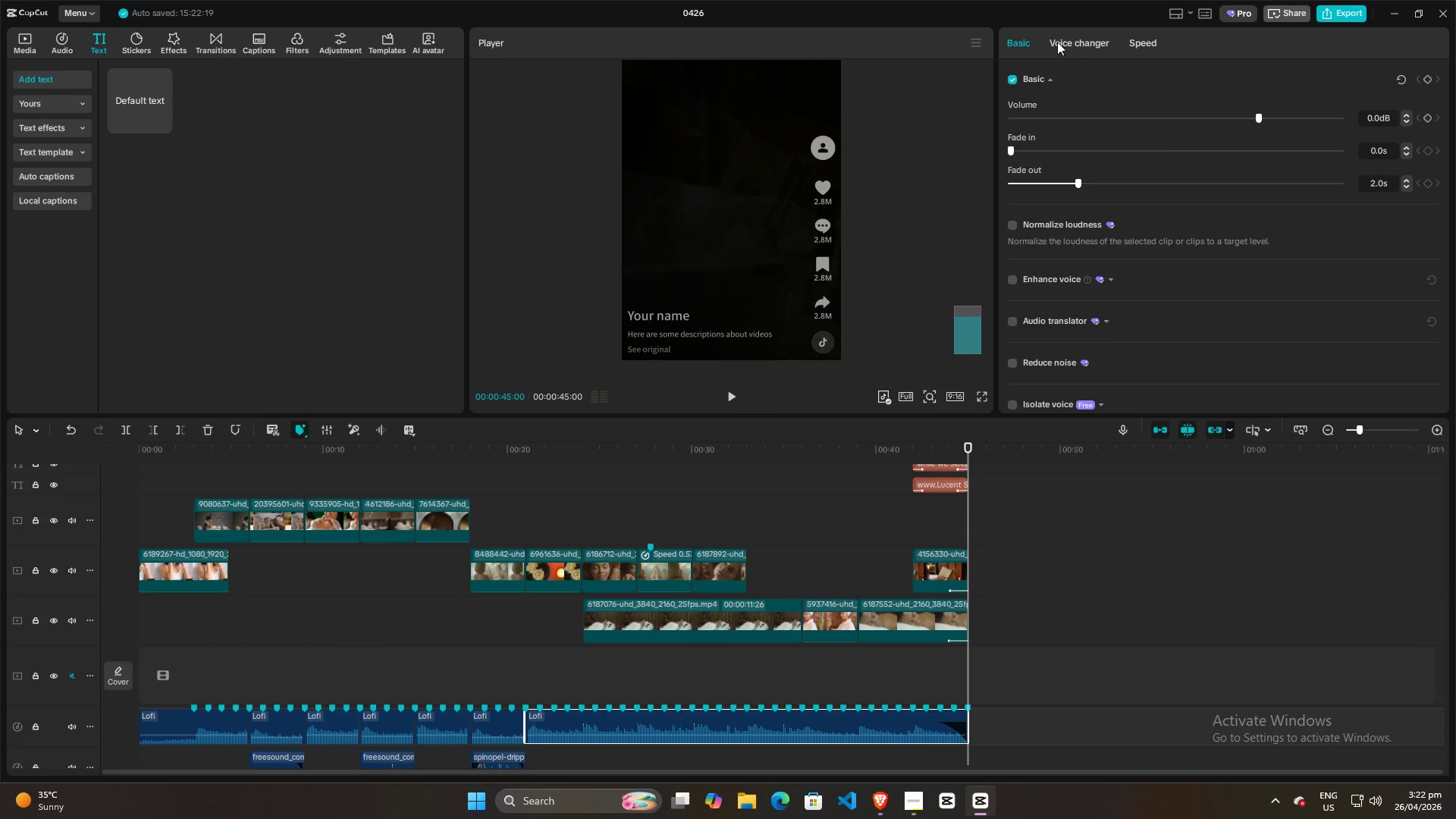 
left_click([1010, 39])
 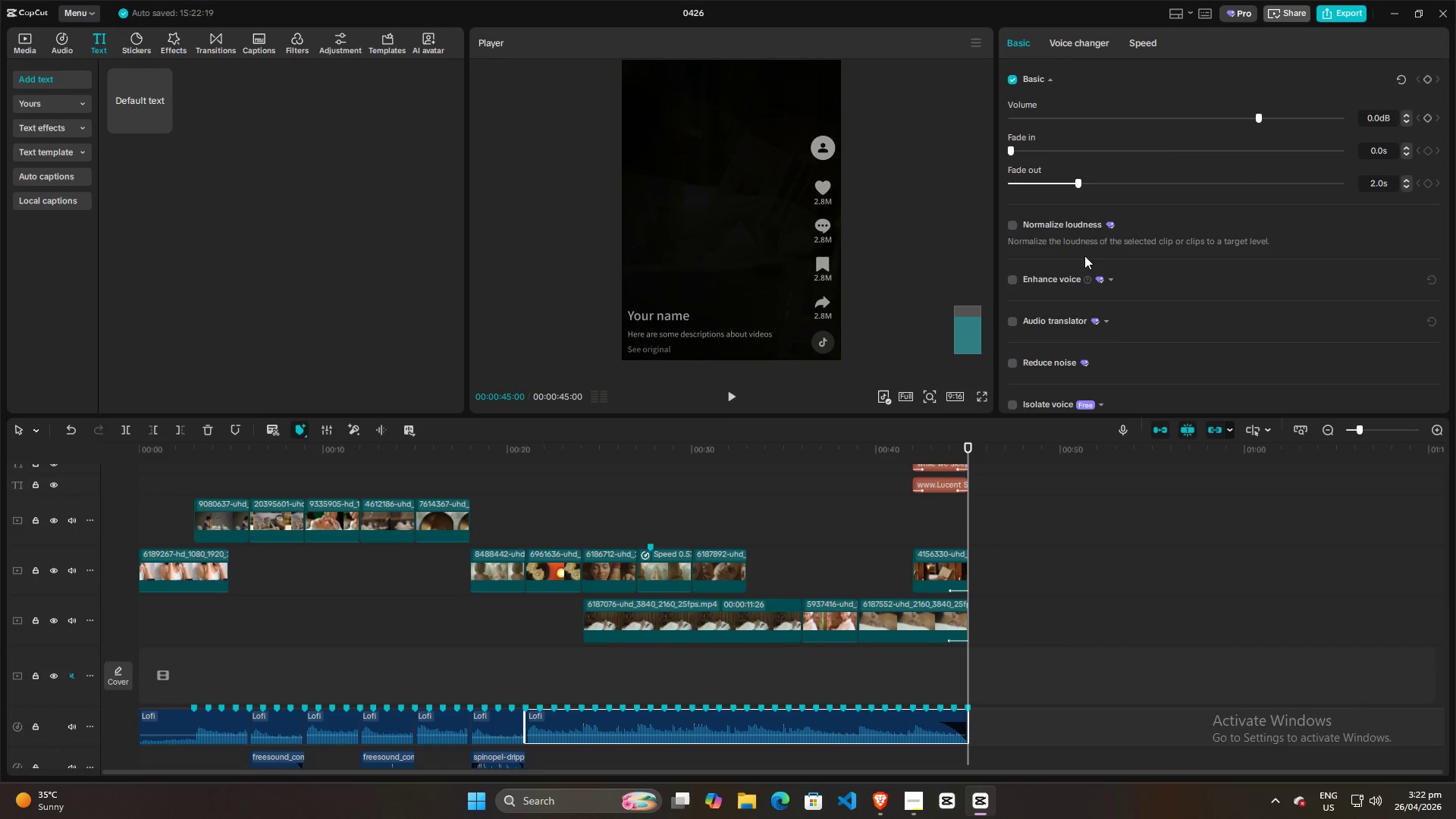 
scroll: coordinate [1010, 569], scroll_direction: down, amount: 3.0
 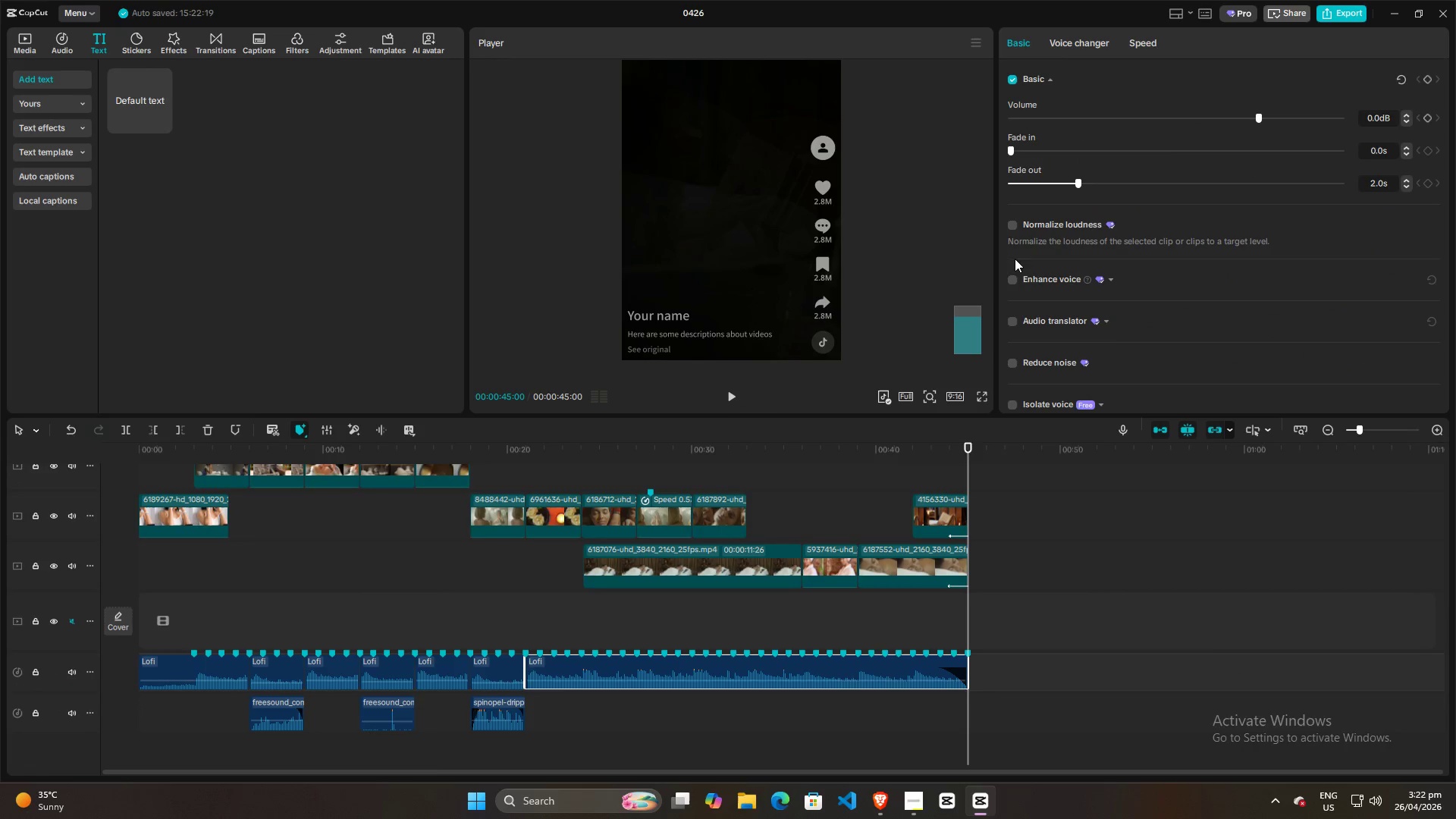 
scroll: coordinate [896, 551], scroll_direction: up, amount: 8.0
 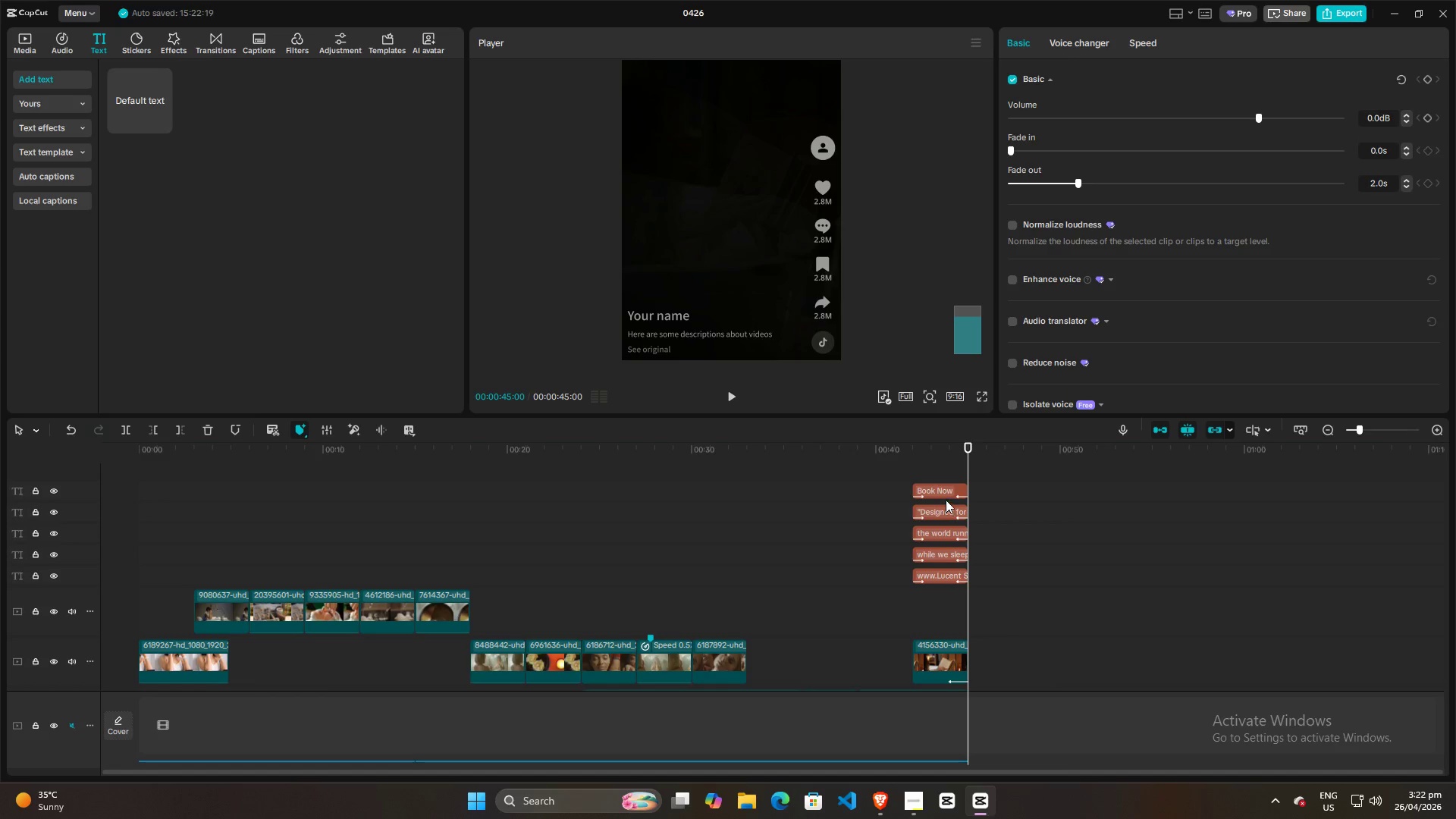 
left_click([946, 492])
 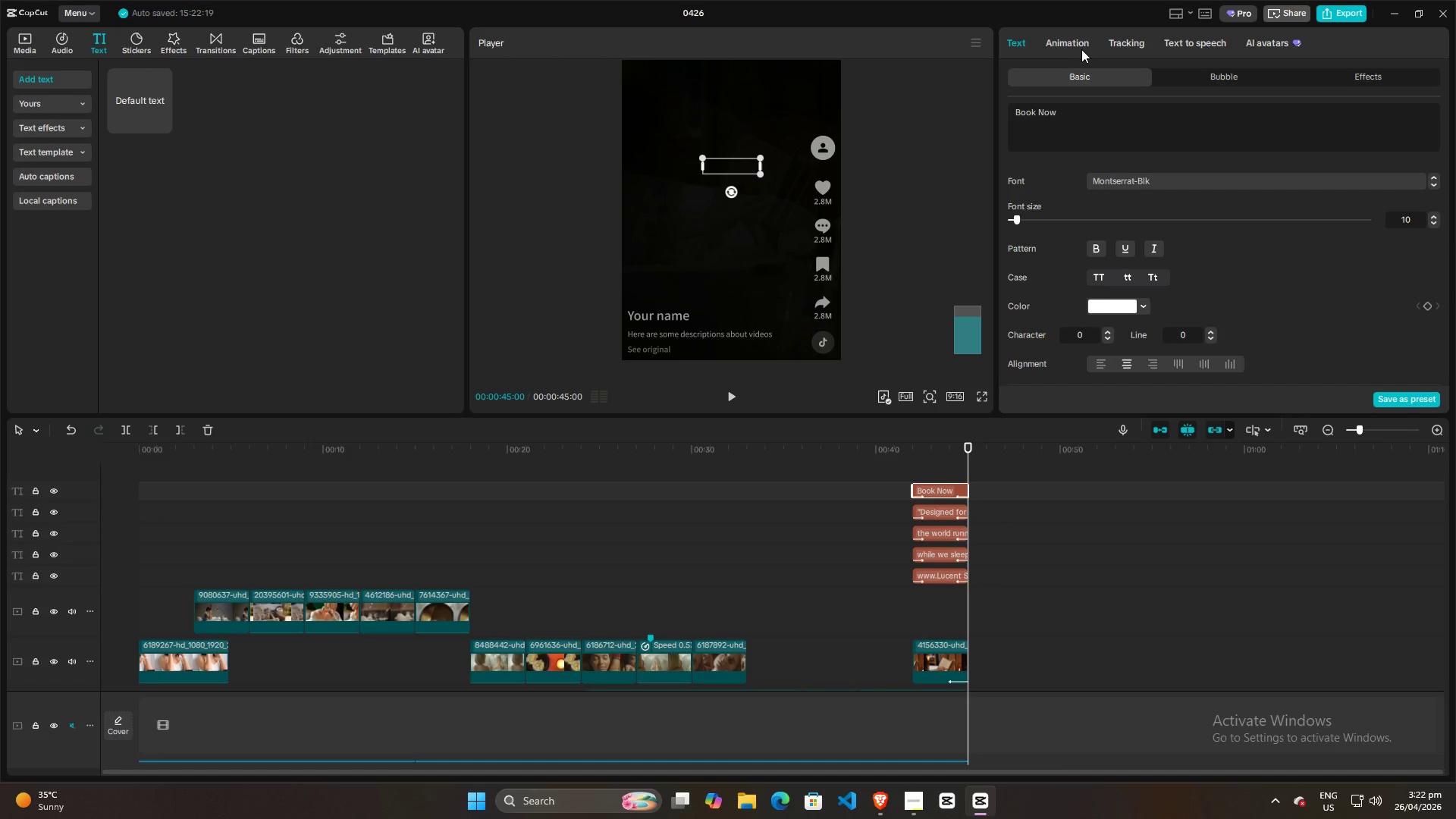 
left_click([1078, 45])
 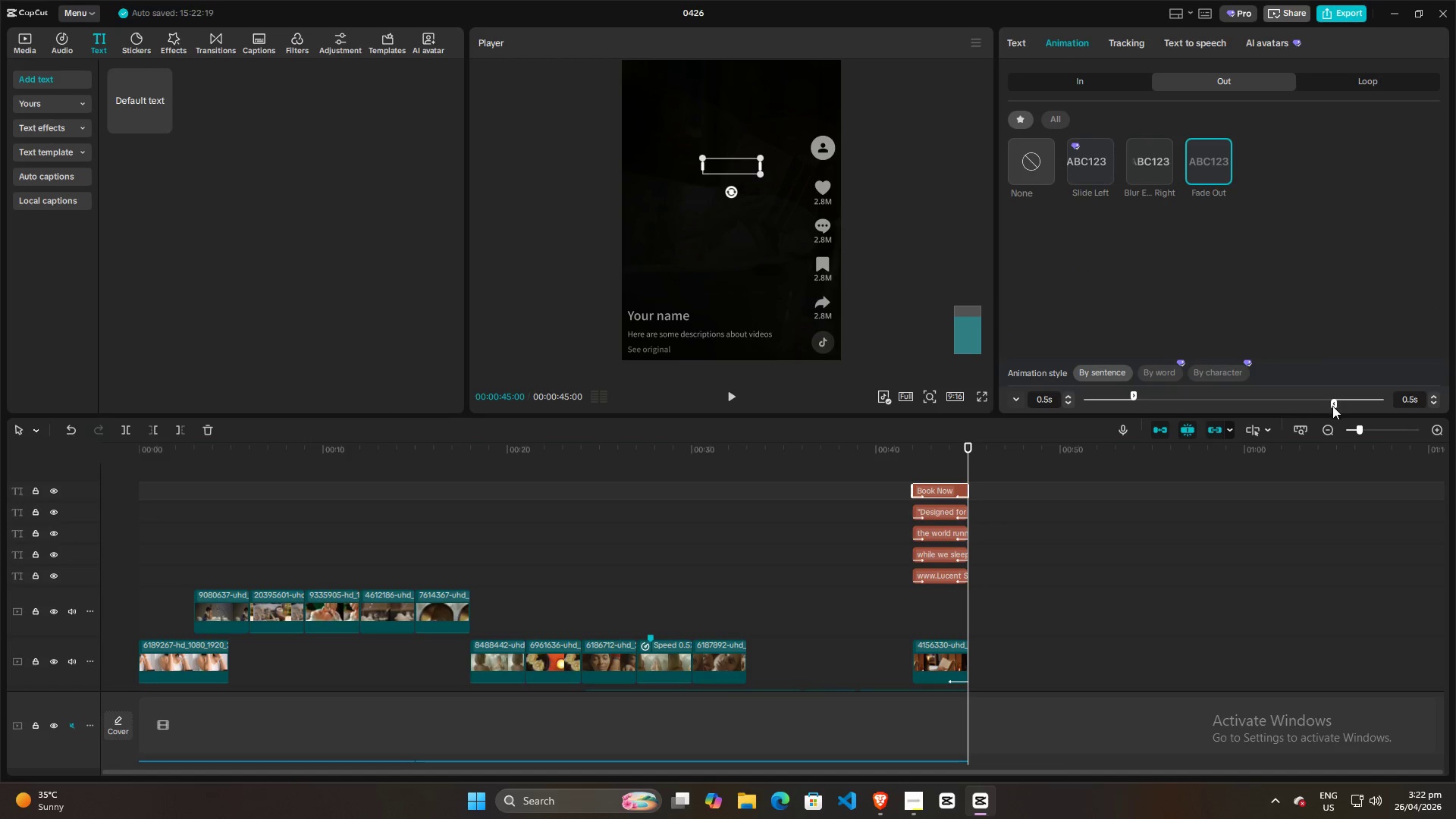 
left_click_drag(start_coordinate=[1332, 406], to_coordinate=[1283, 400])
 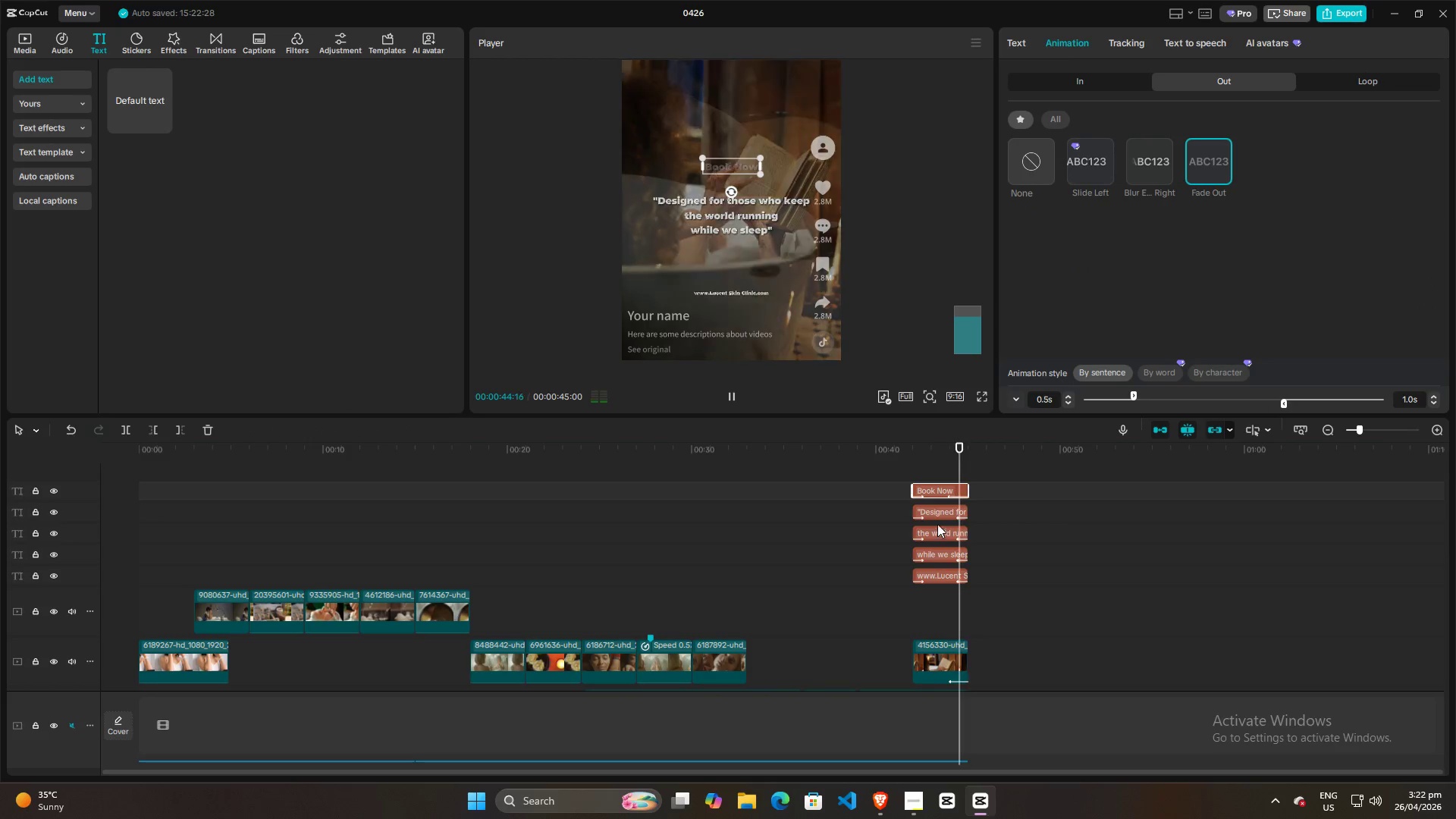 
left_click([937, 517])
 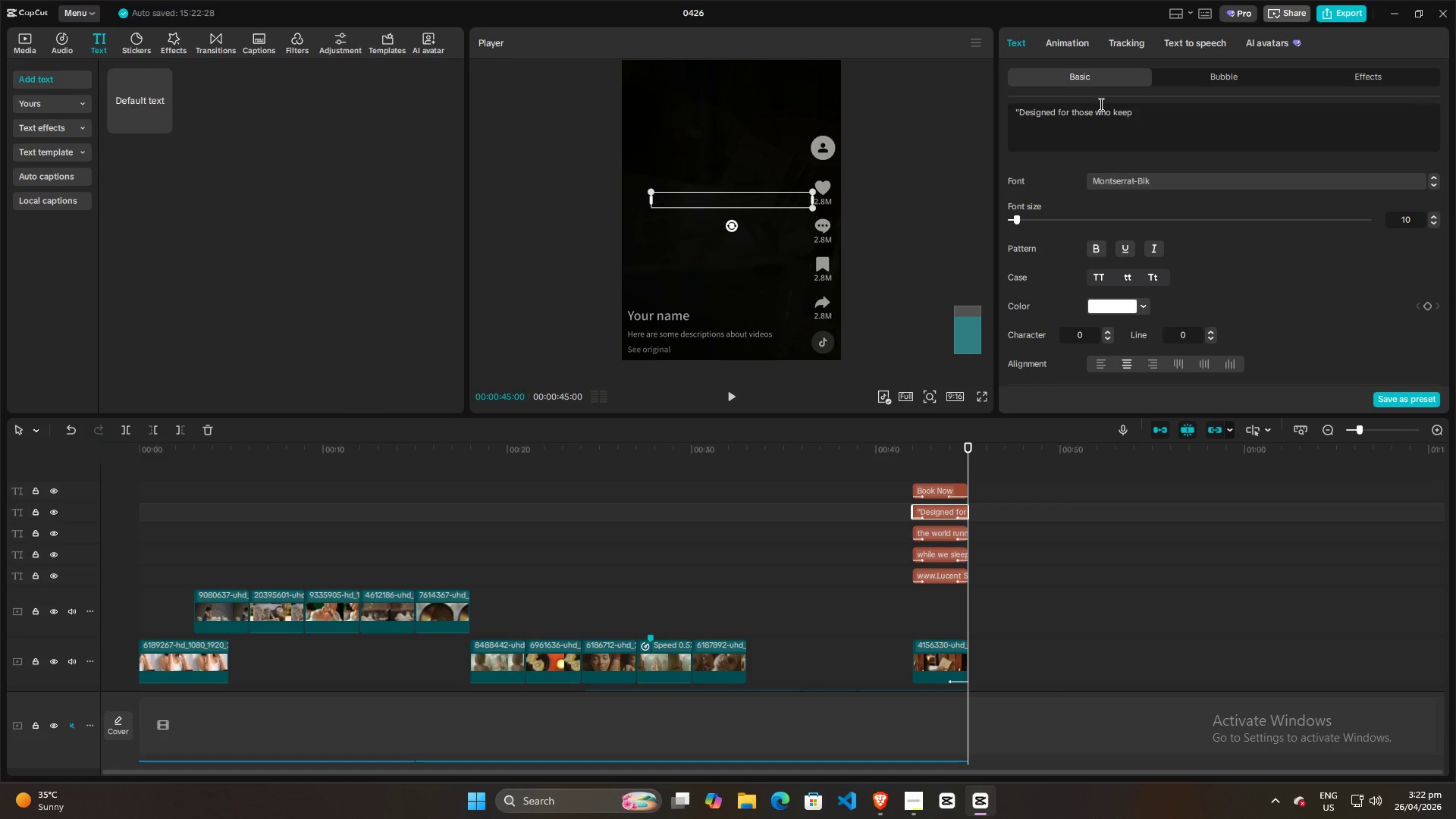 
left_click([1059, 39])
 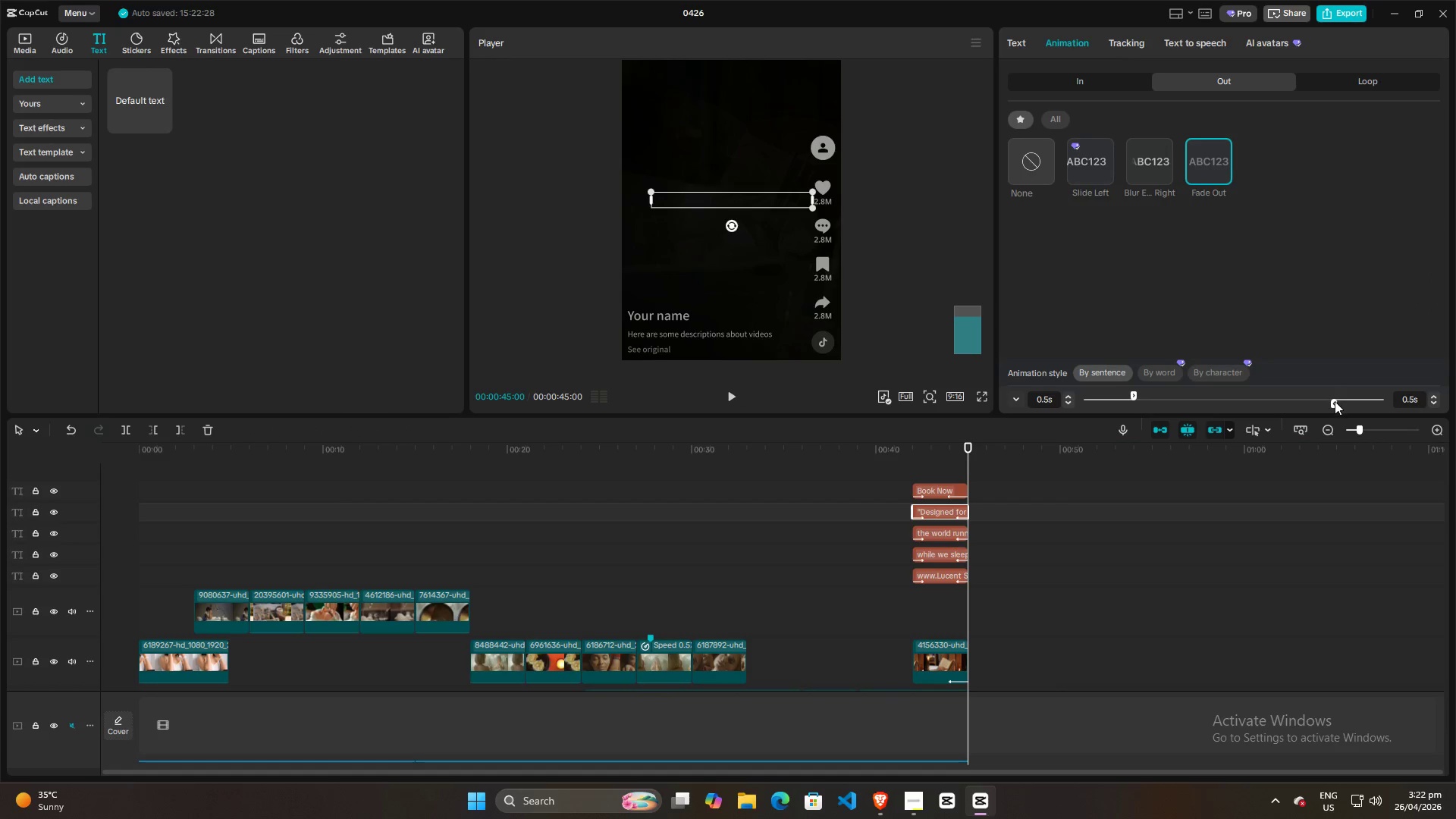 
left_click_drag(start_coordinate=[1335, 403], to_coordinate=[1289, 397])
 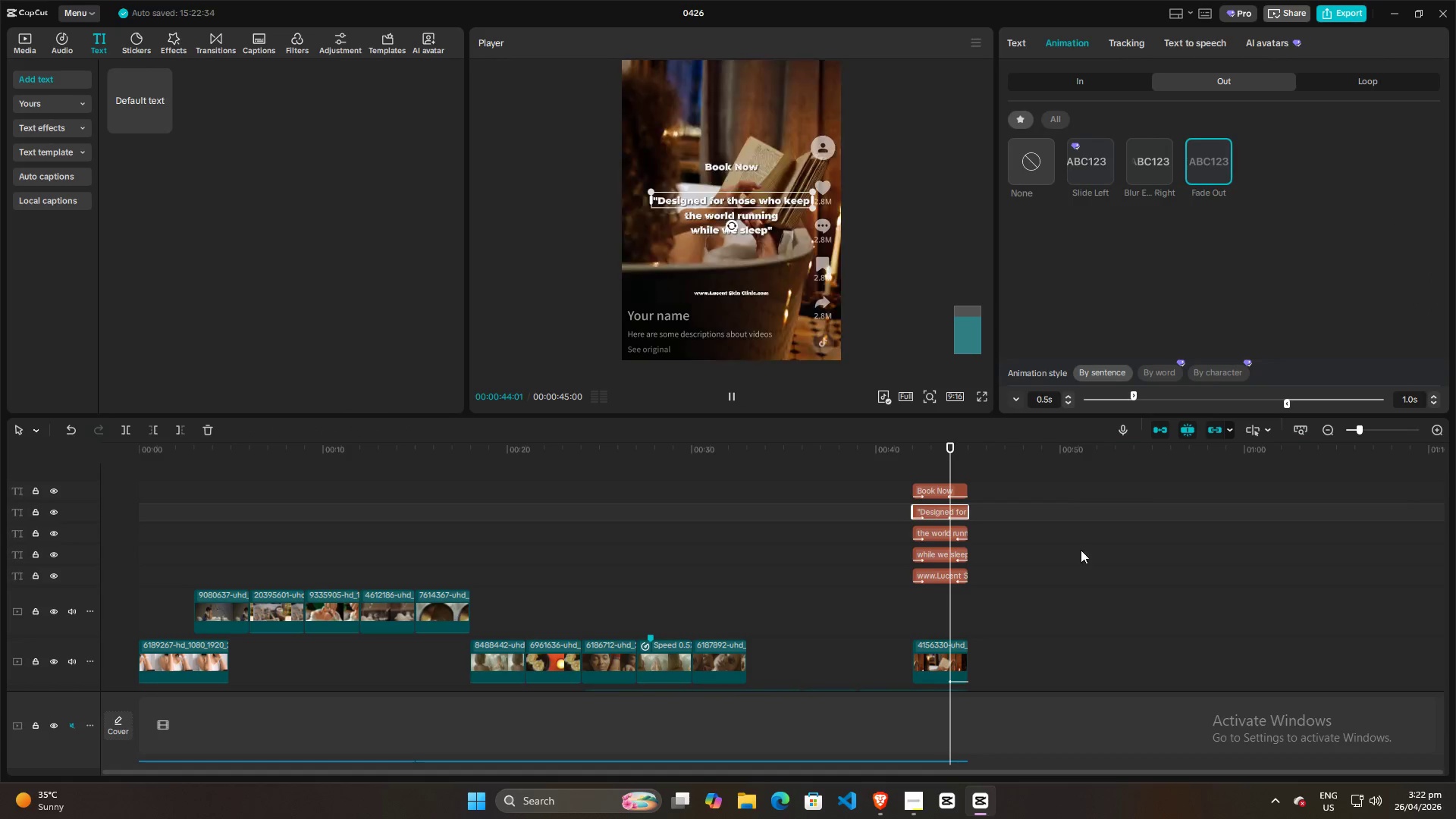 
left_click([1067, 573])
 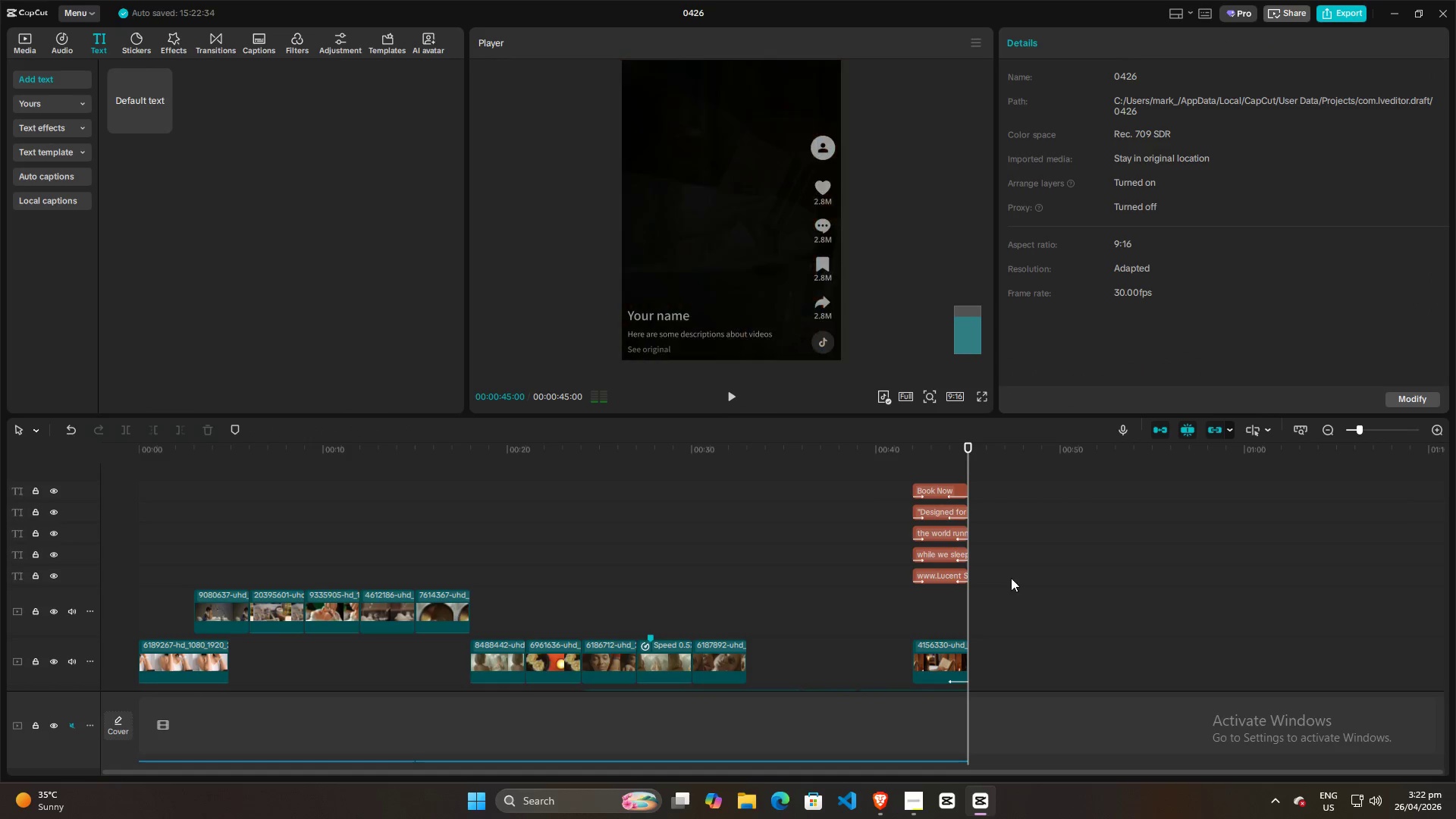 
left_click_drag(start_coordinate=[1010, 582], to_coordinate=[927, 530])
 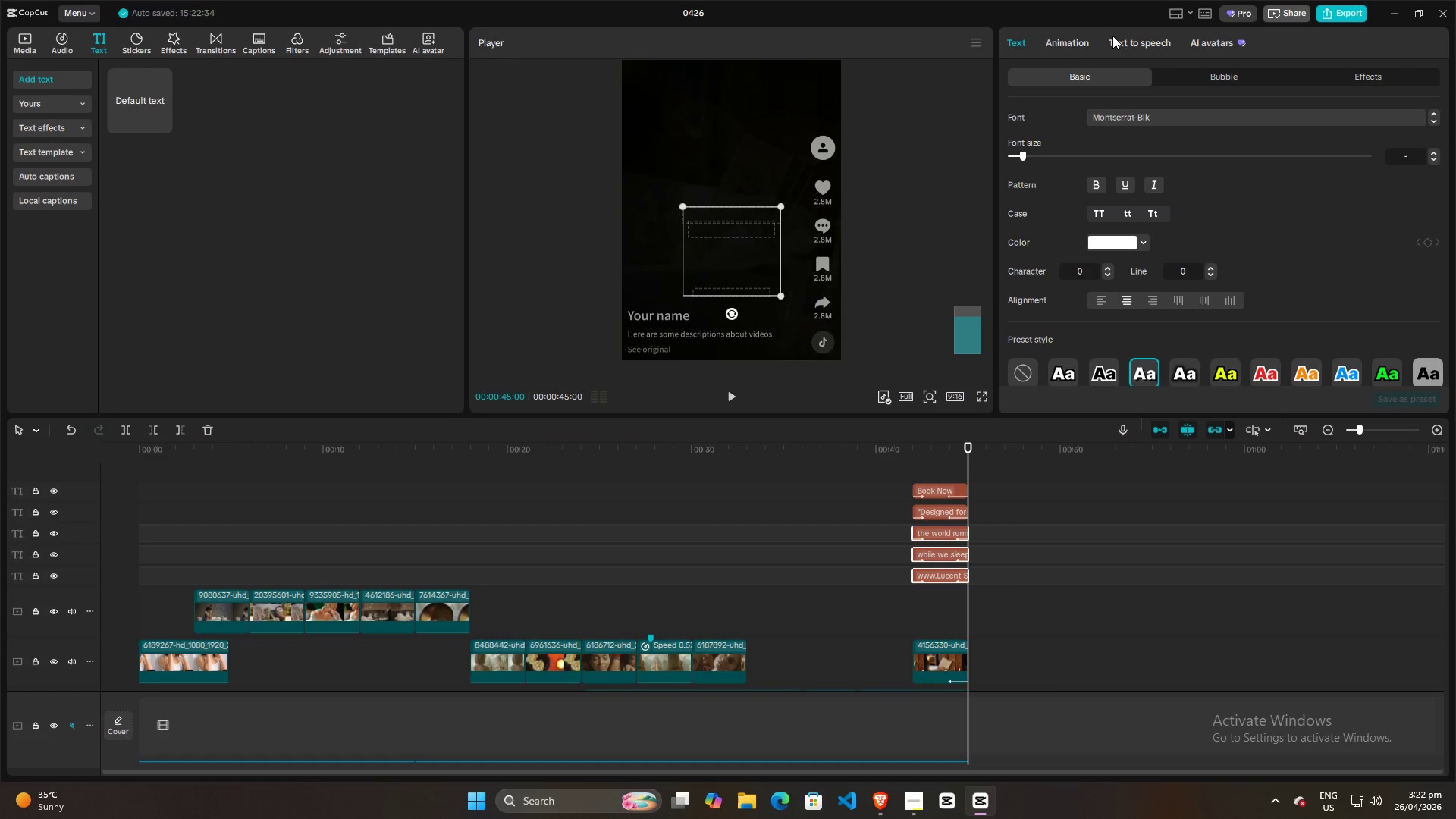 
left_click([1069, 46])
 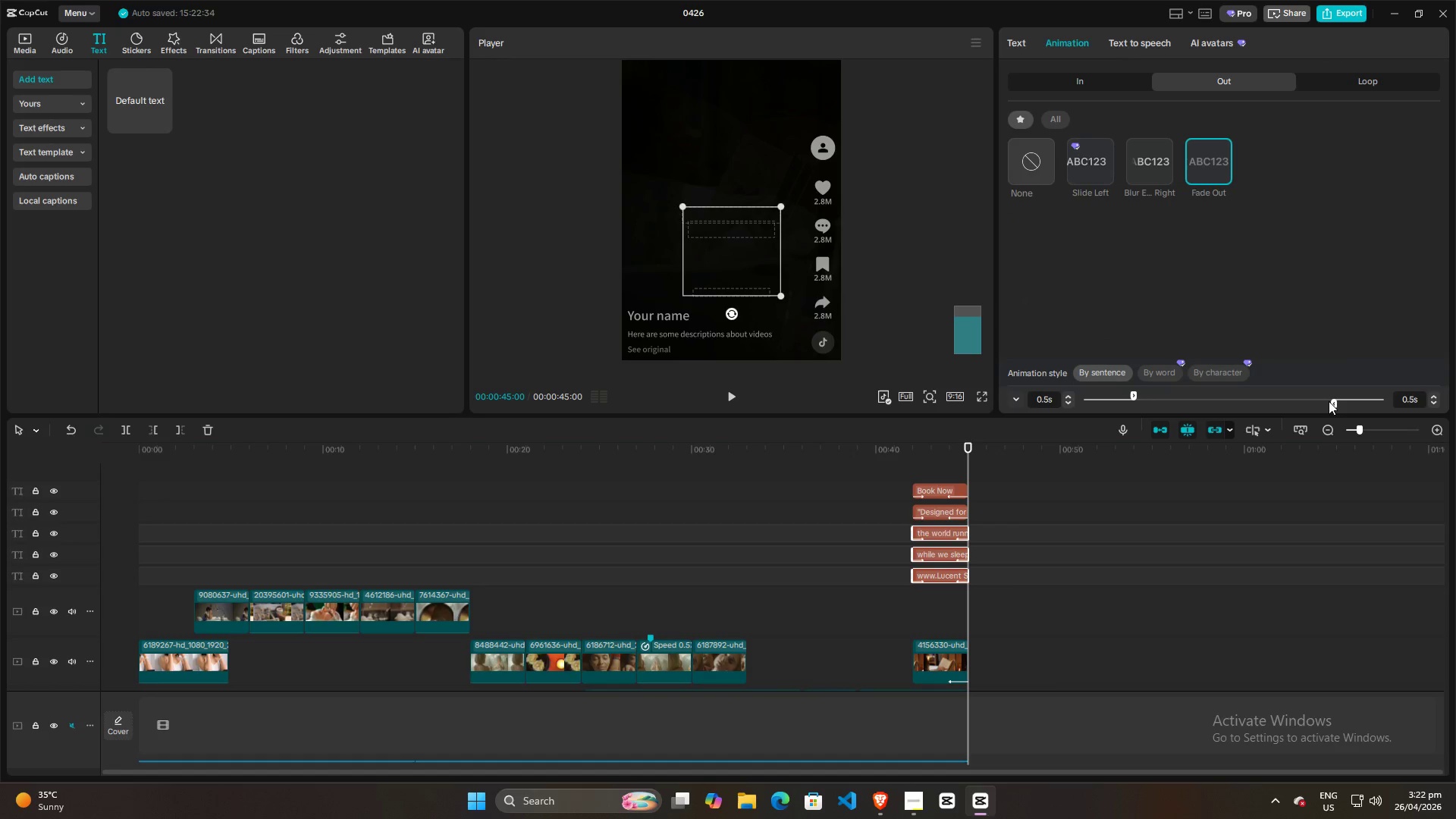 
left_click_drag(start_coordinate=[1330, 402], to_coordinate=[1286, 394])
 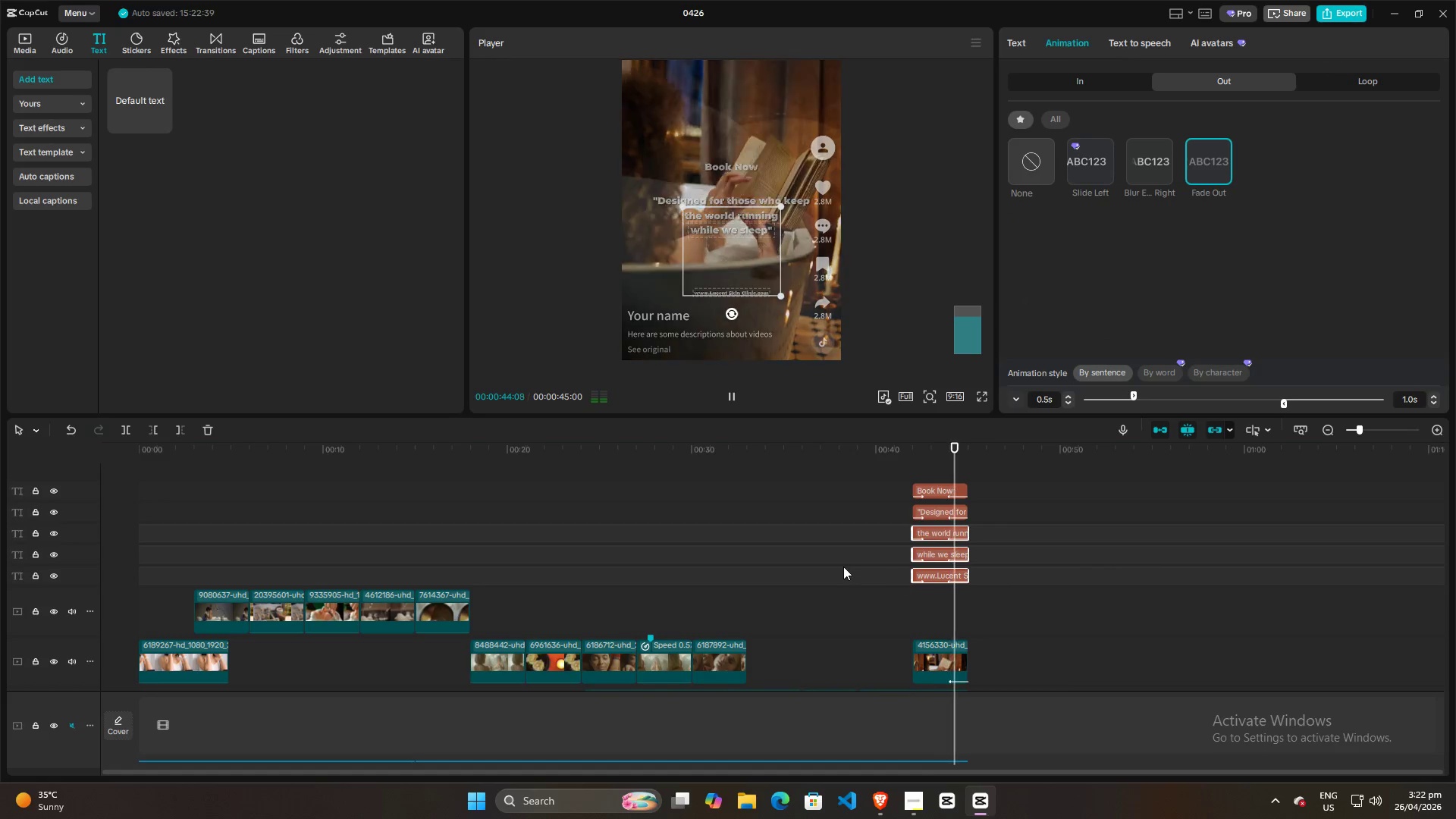 
left_click([843, 566])
 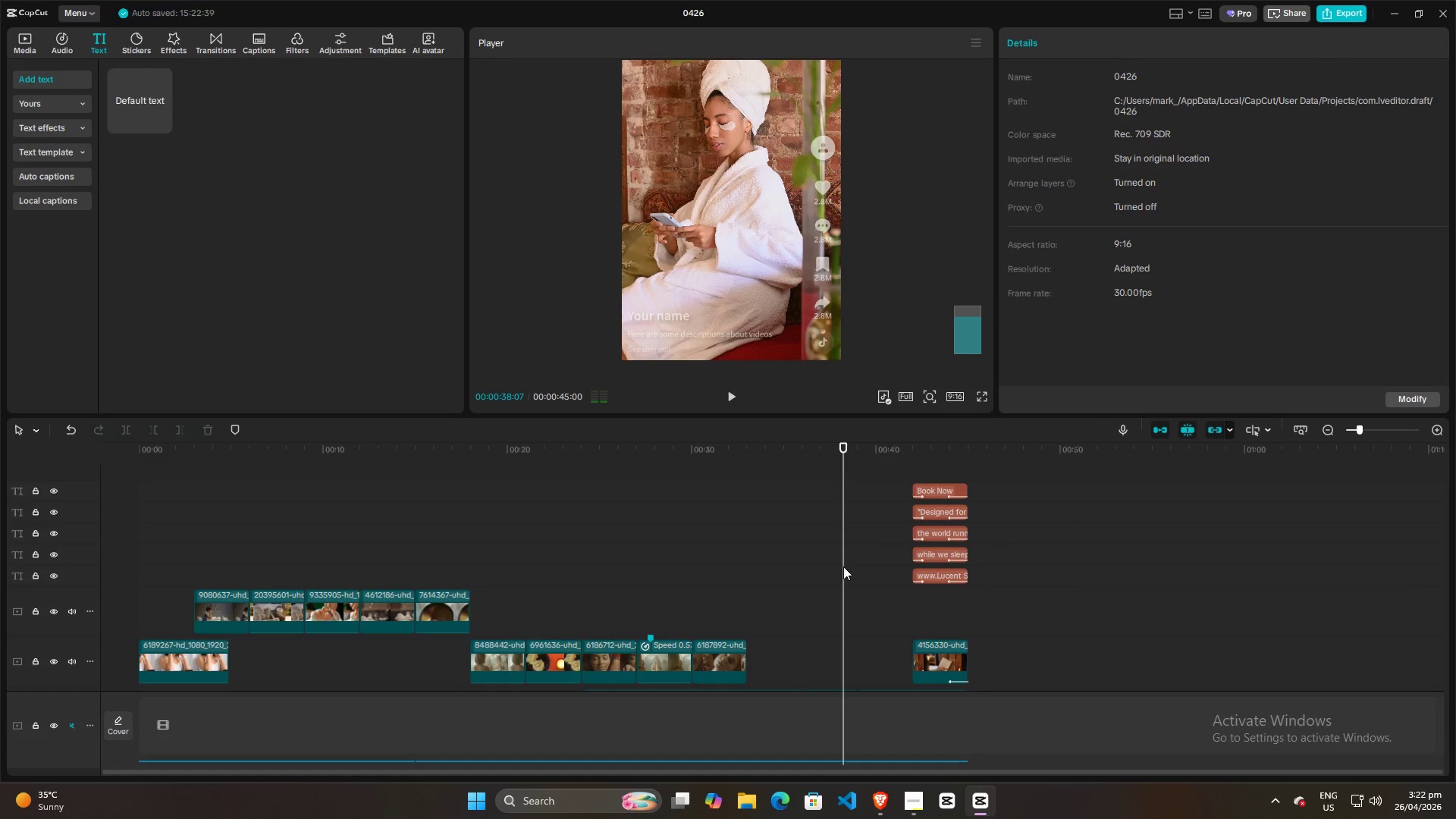 
key(Space)
 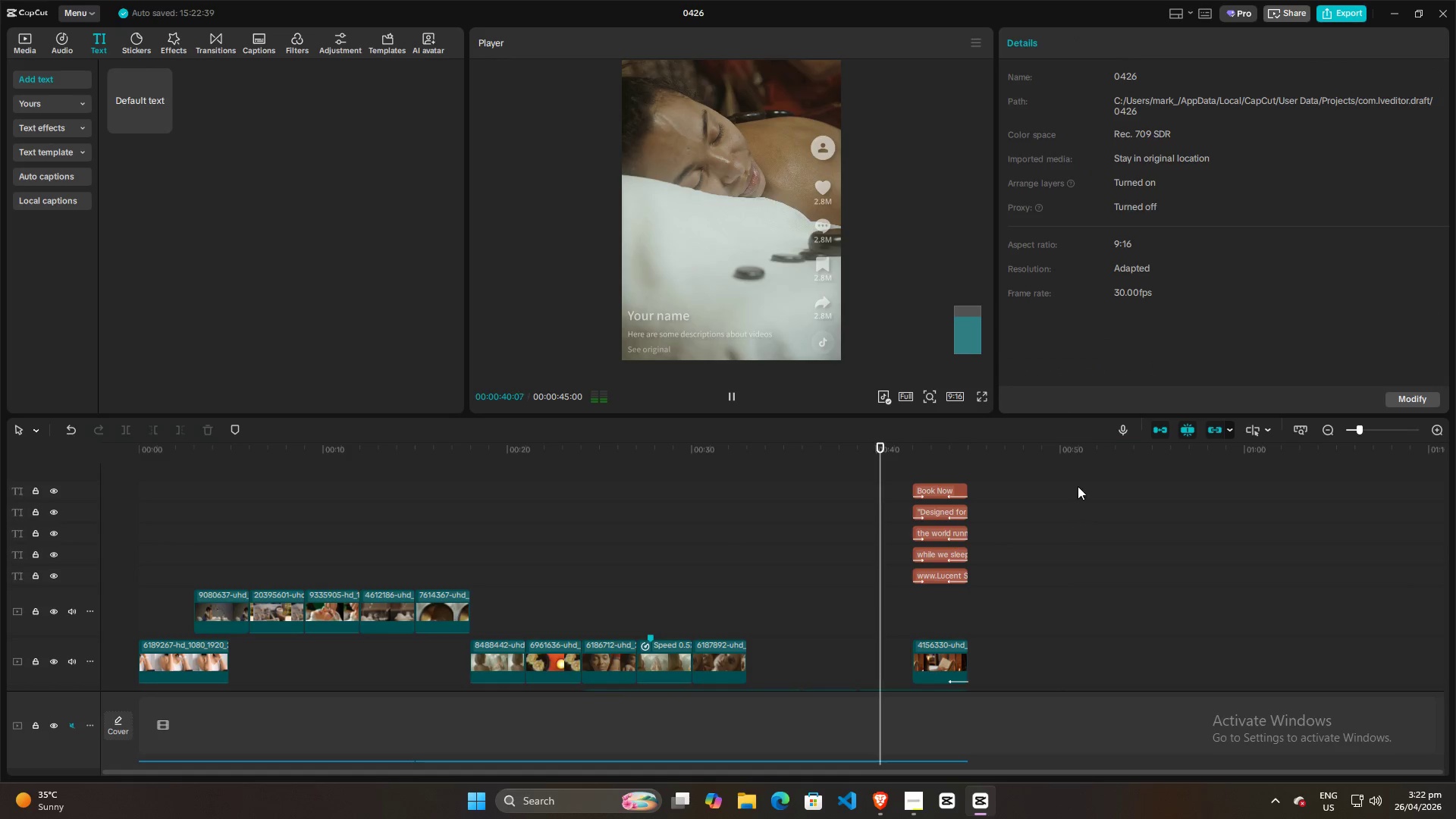 
left_click([987, 394])
 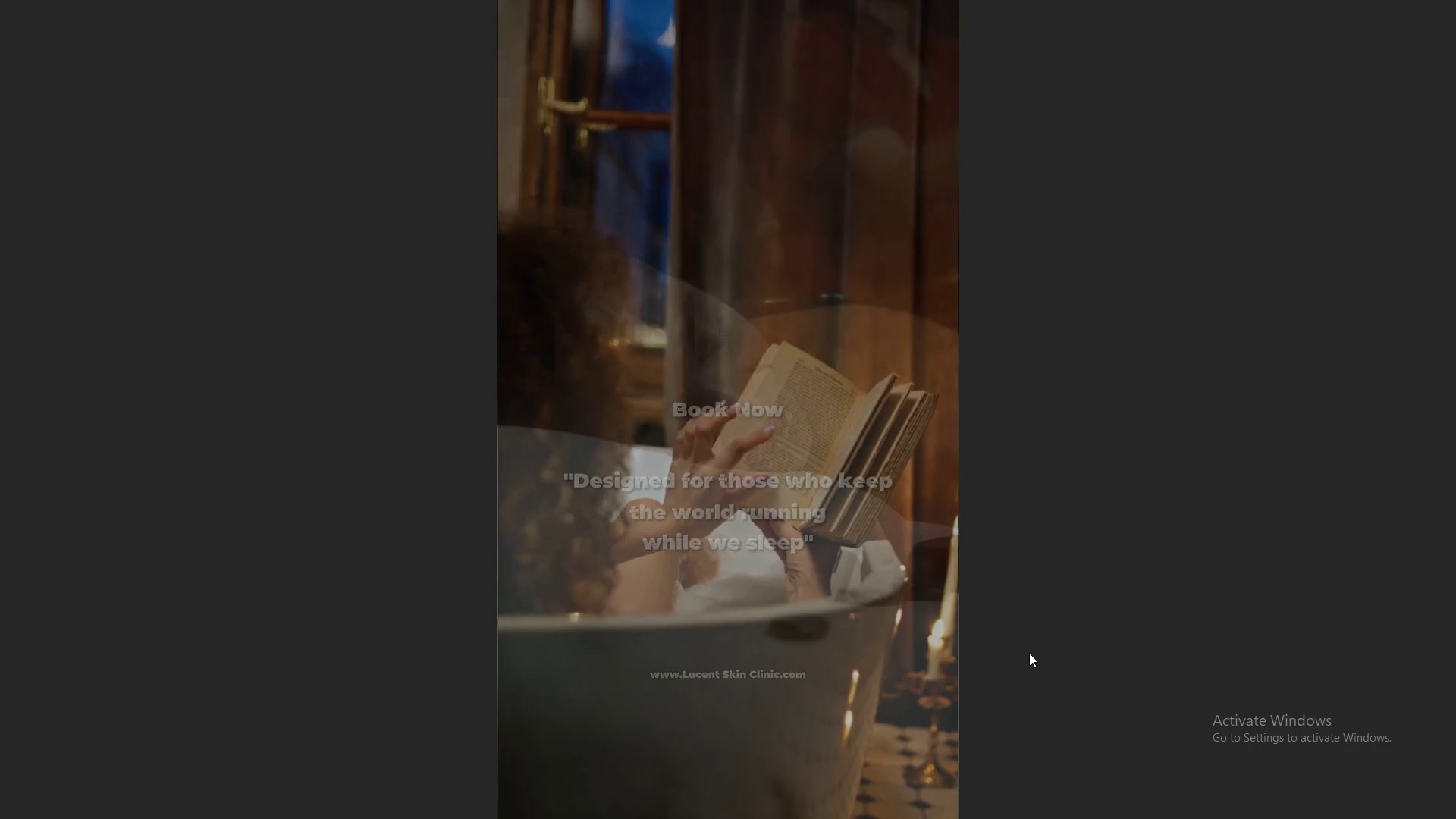 
key(Escape)
 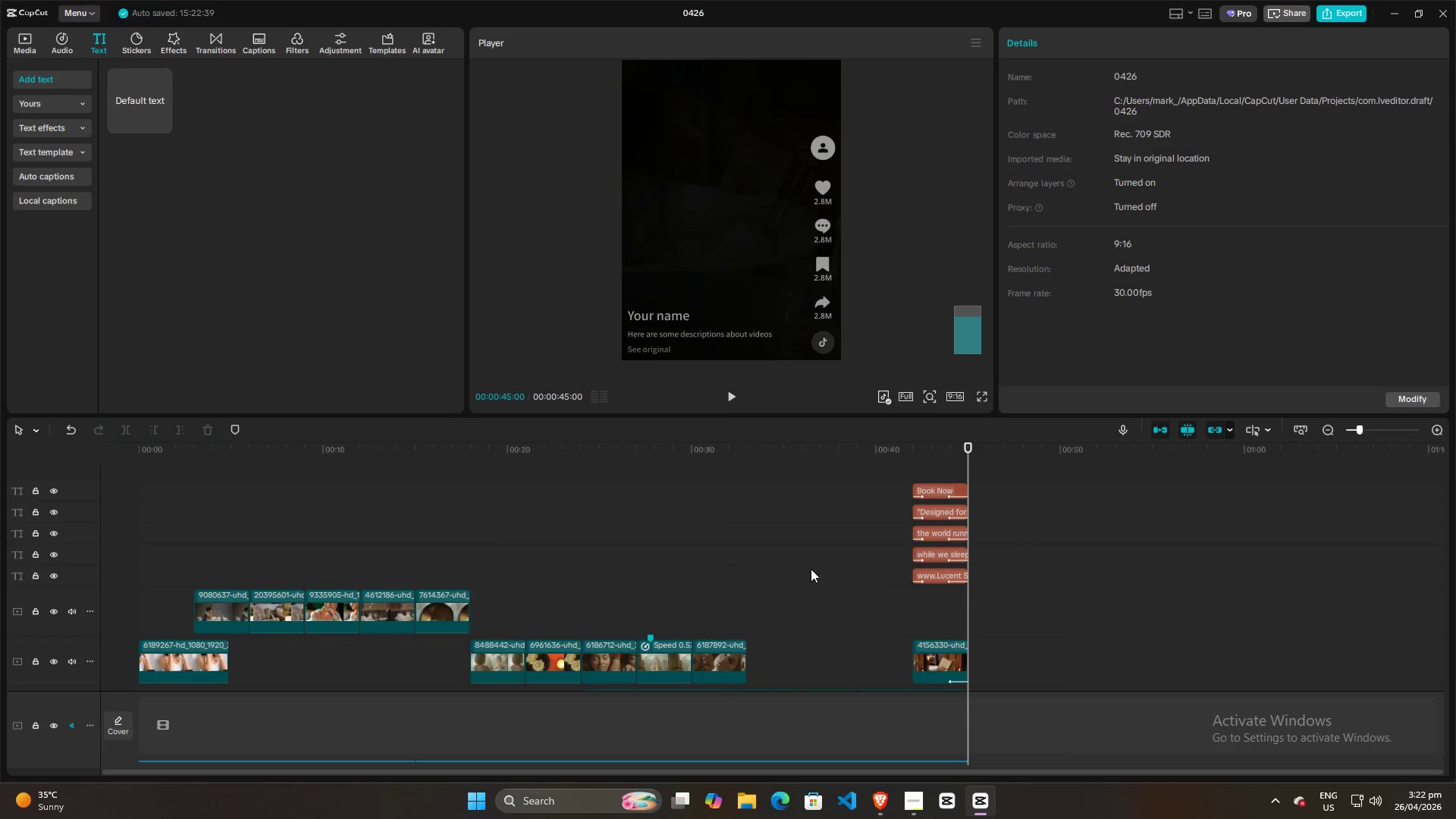 
left_click([811, 560])
 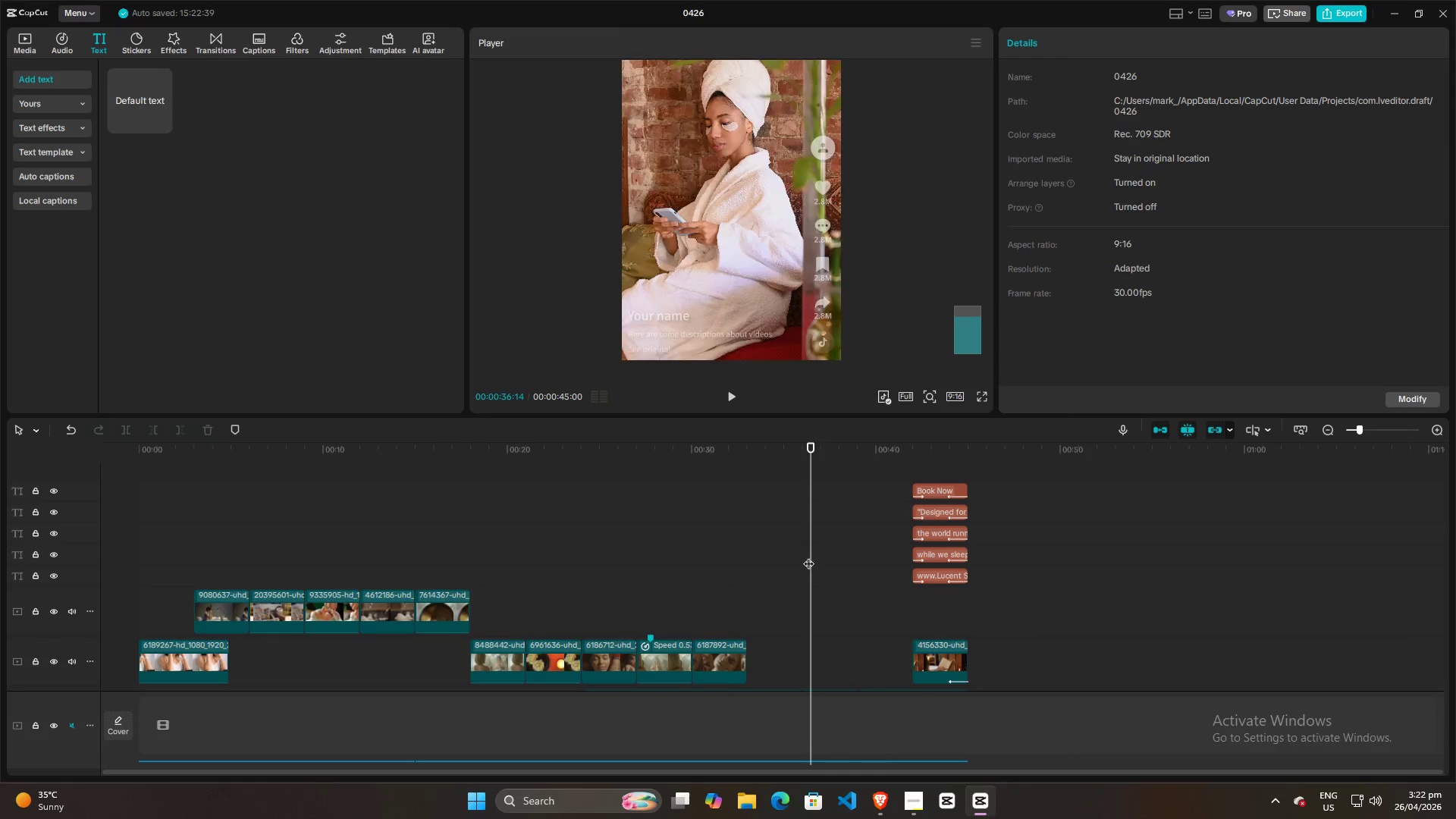 
hold_key(key=ControlLeft, duration=1.0)
scroll: coordinate [675, 579], scroll_direction: down, amount: 13.0
 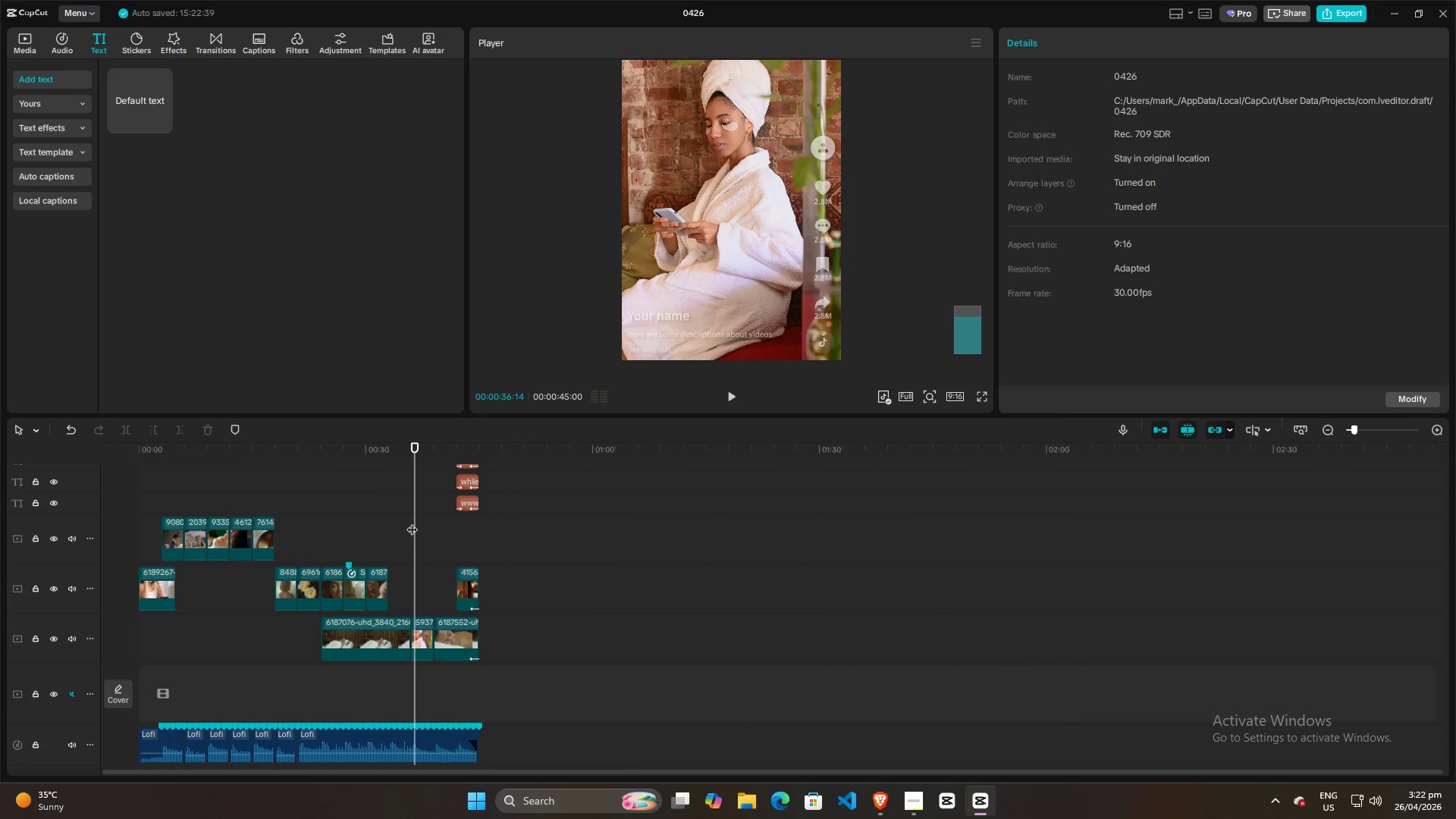 
left_click_drag(start_coordinate=[412, 516], to_coordinate=[0, 516])
 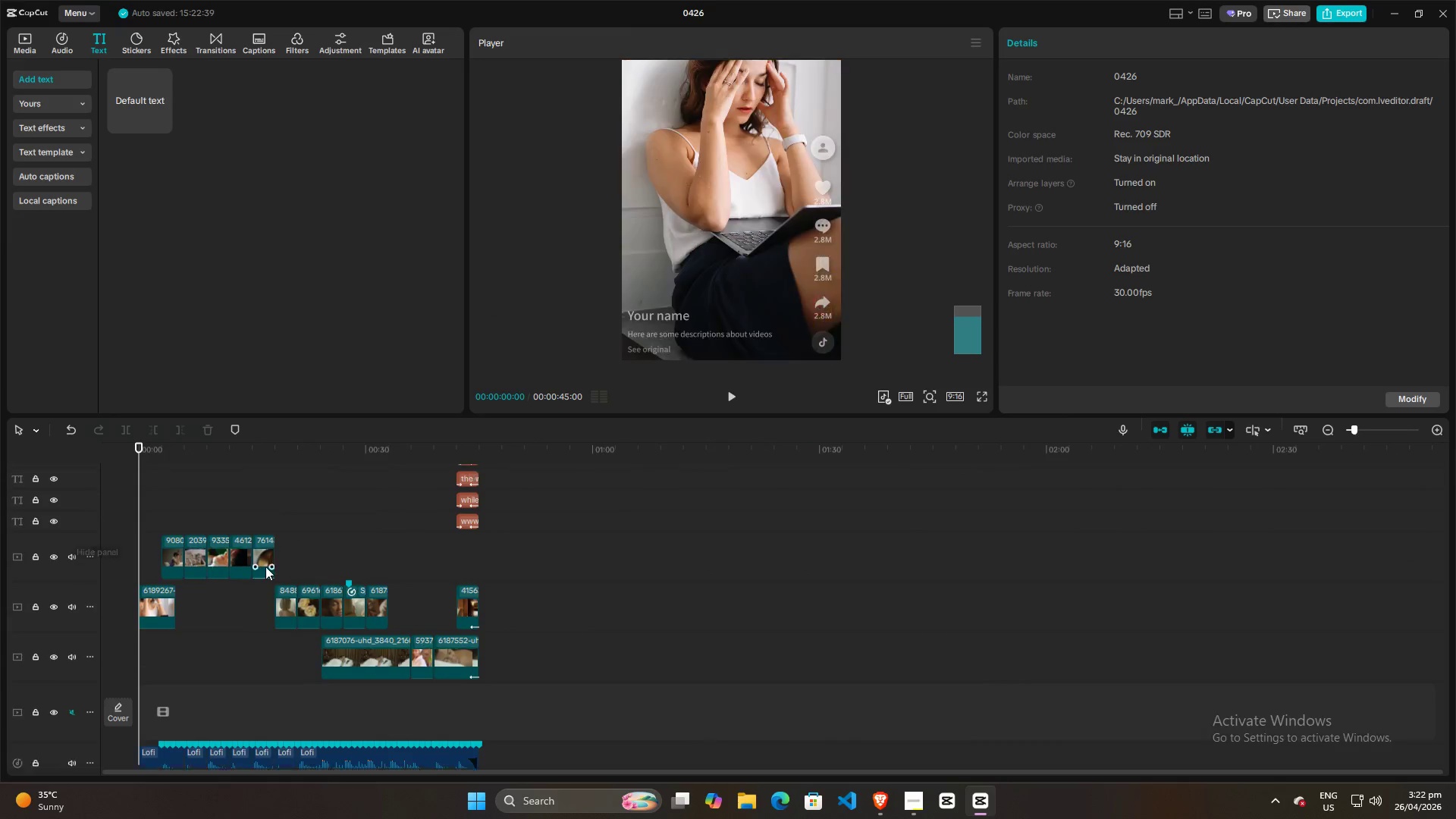 
scroll: coordinate [287, 557], scroll_direction: up, amount: 6.0
 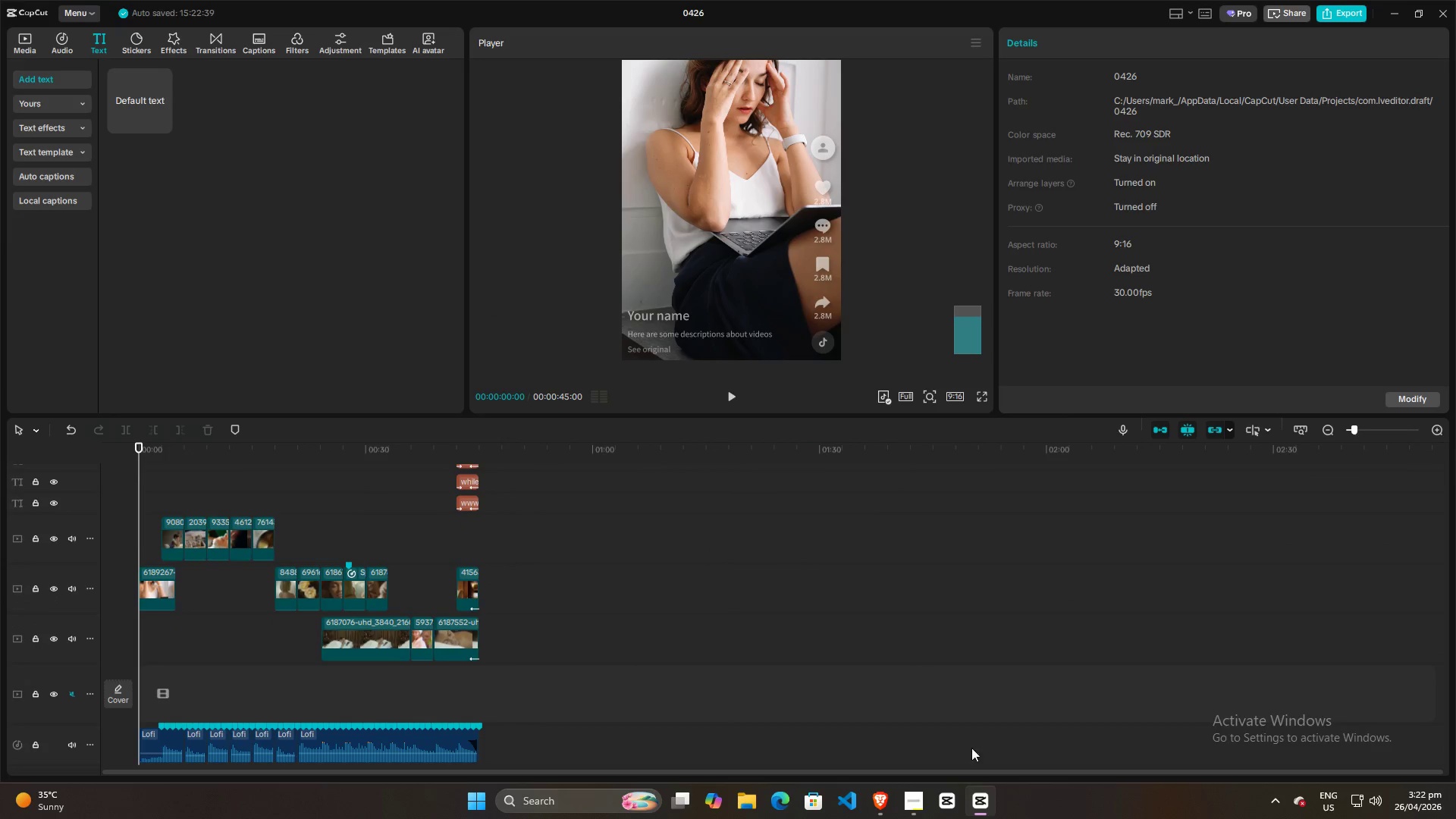 
left_click([927, 804])